 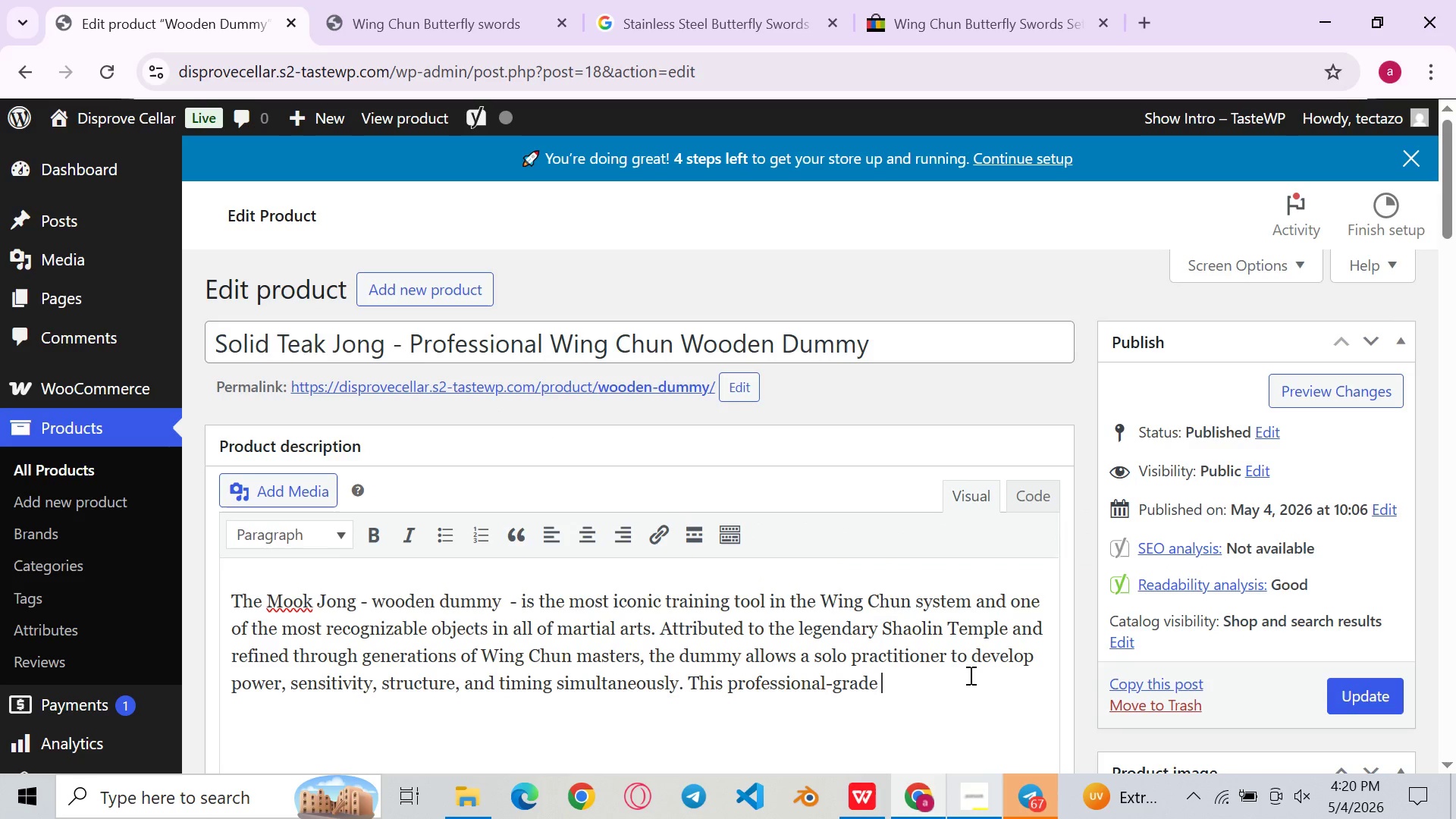 
type(Mo)
 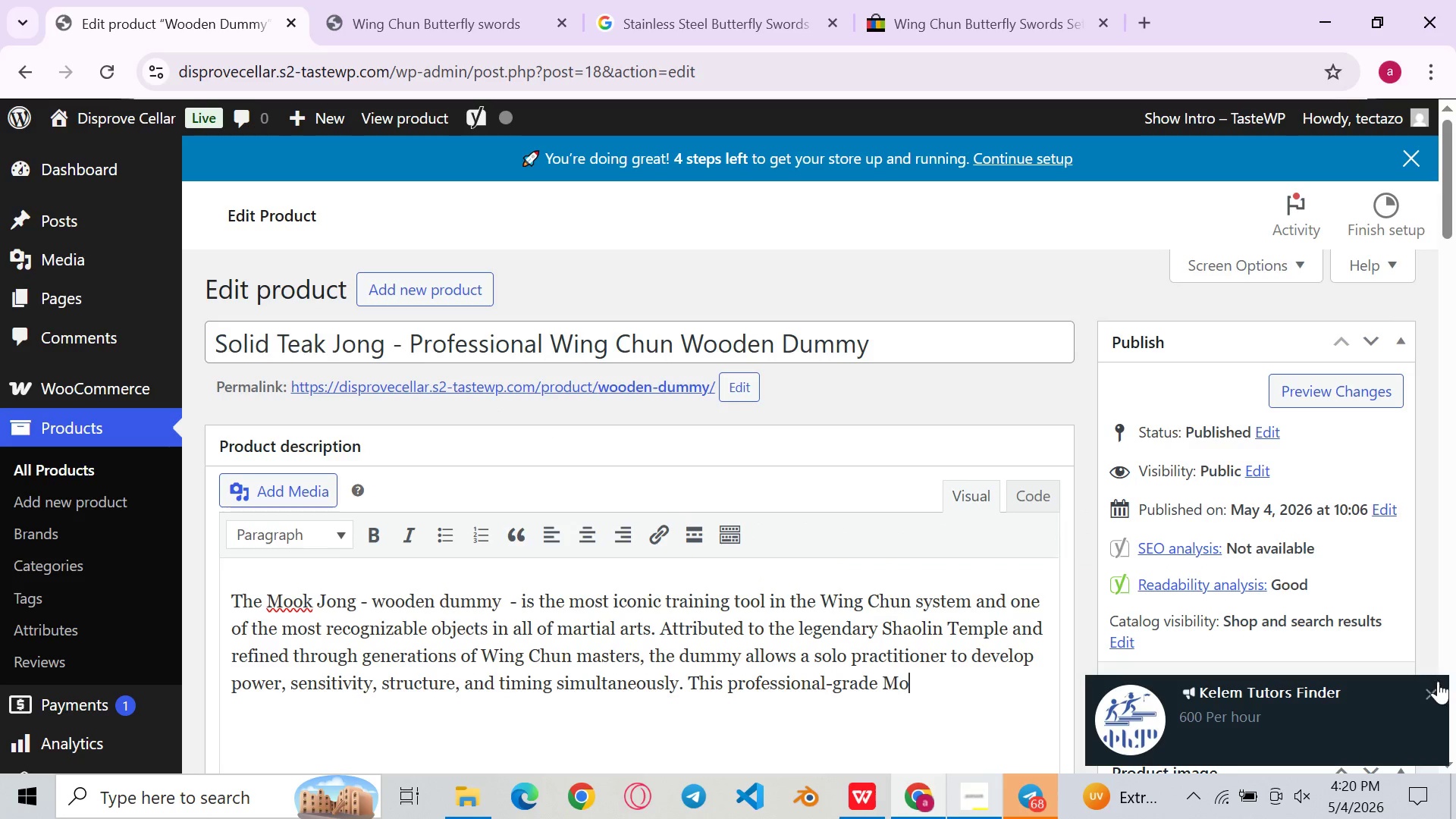 
left_click([1431, 689])
 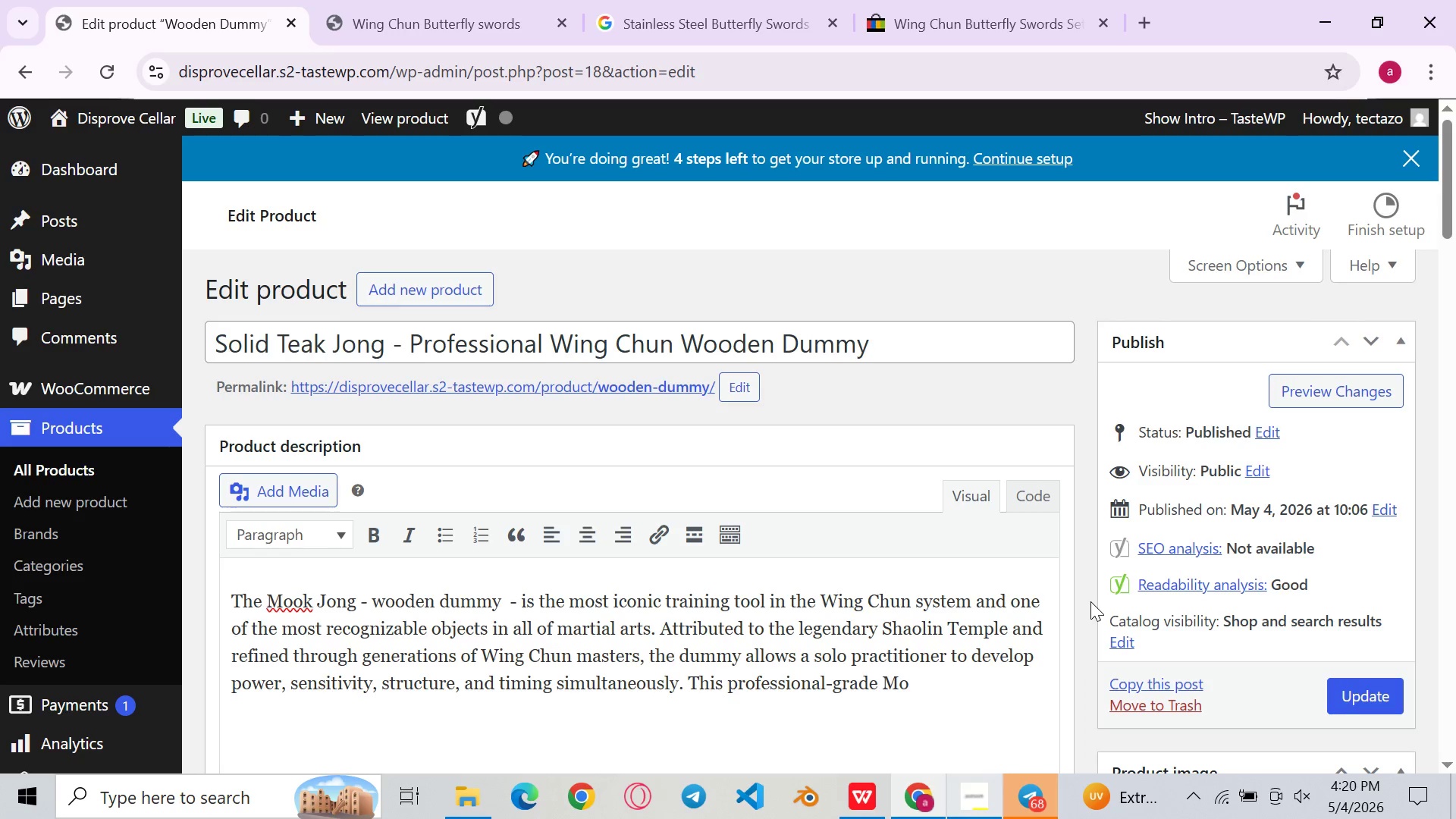 
type(ok )
 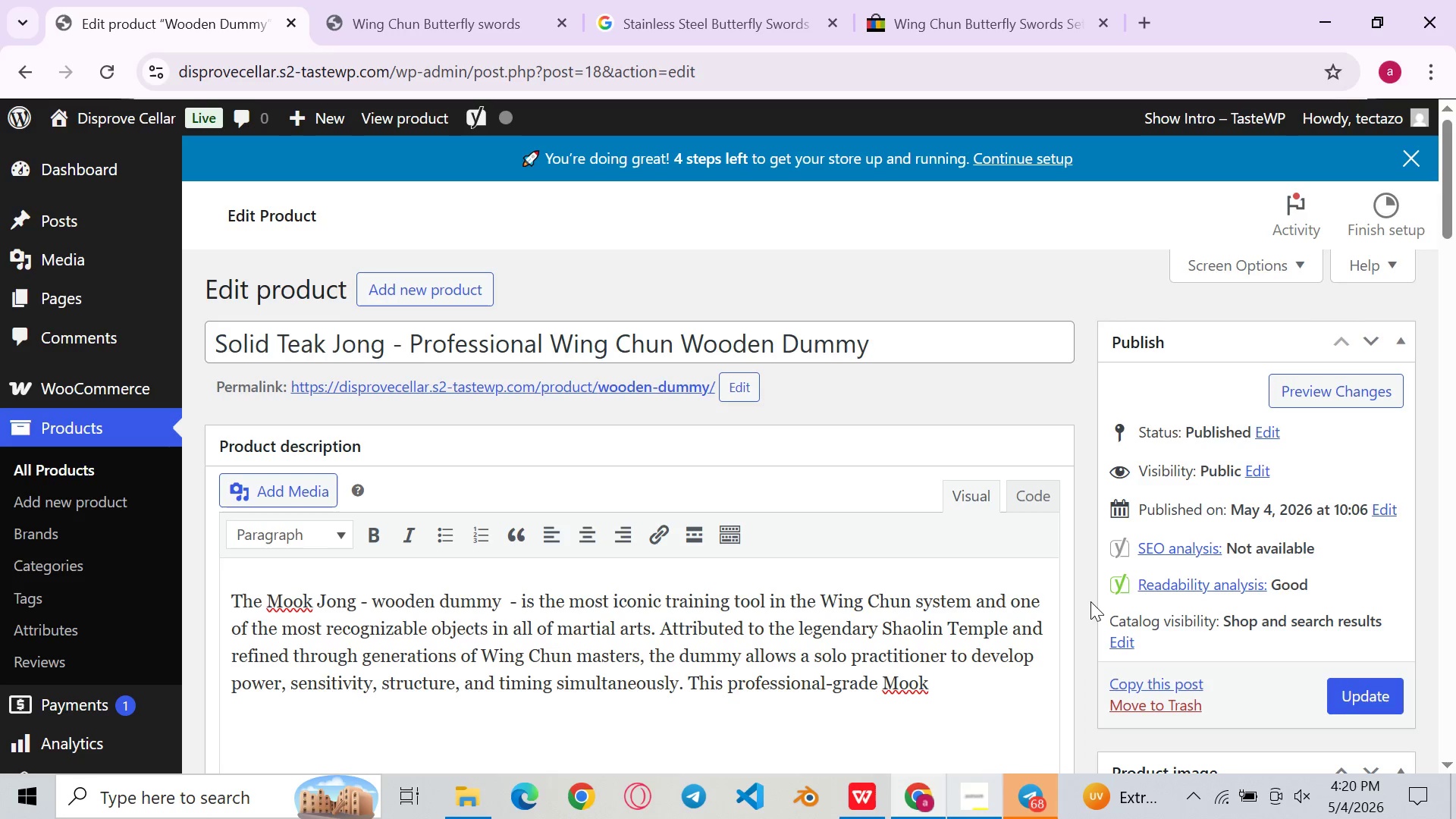 
wait(7.61)
 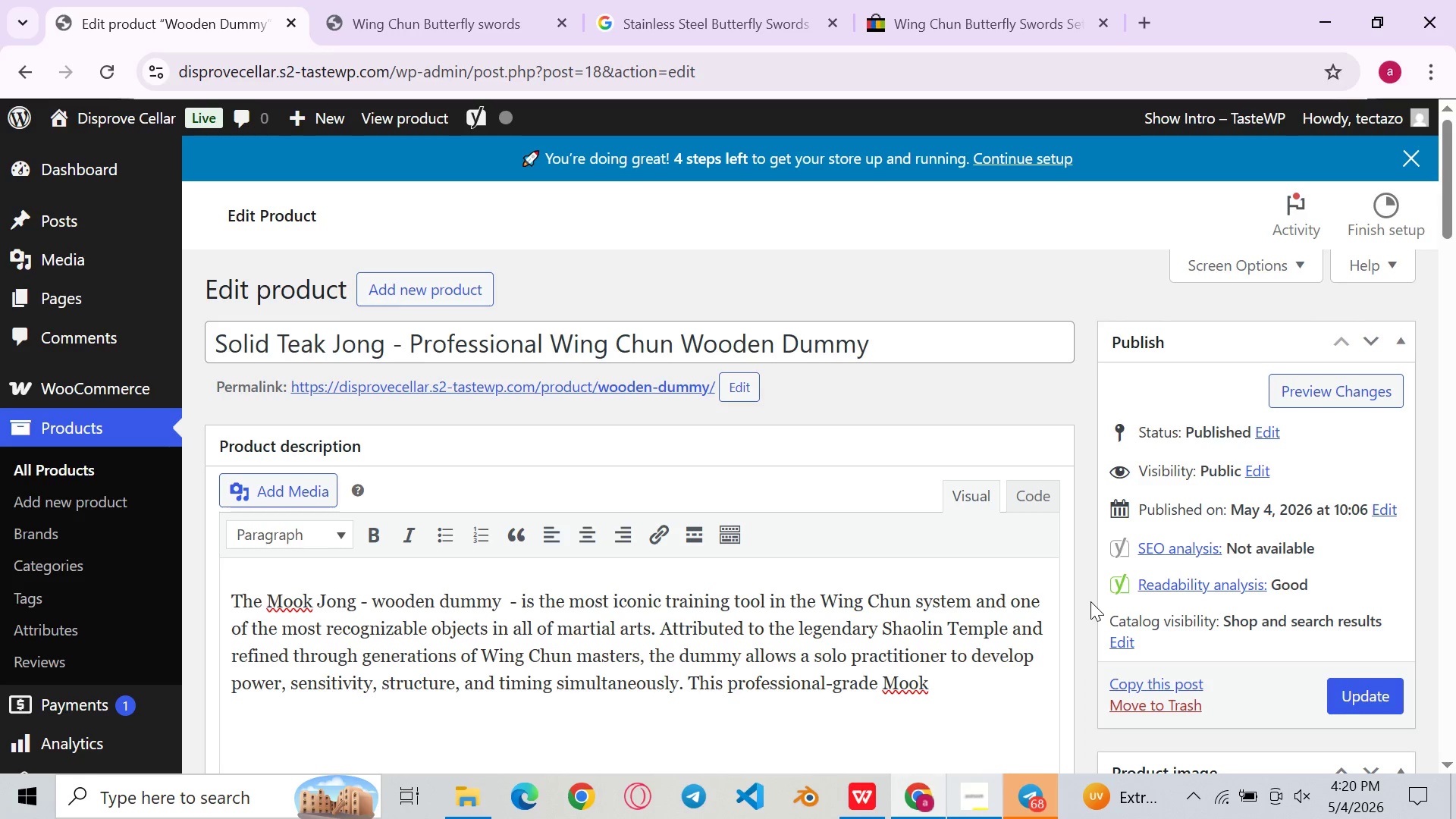 
type(Jong )
 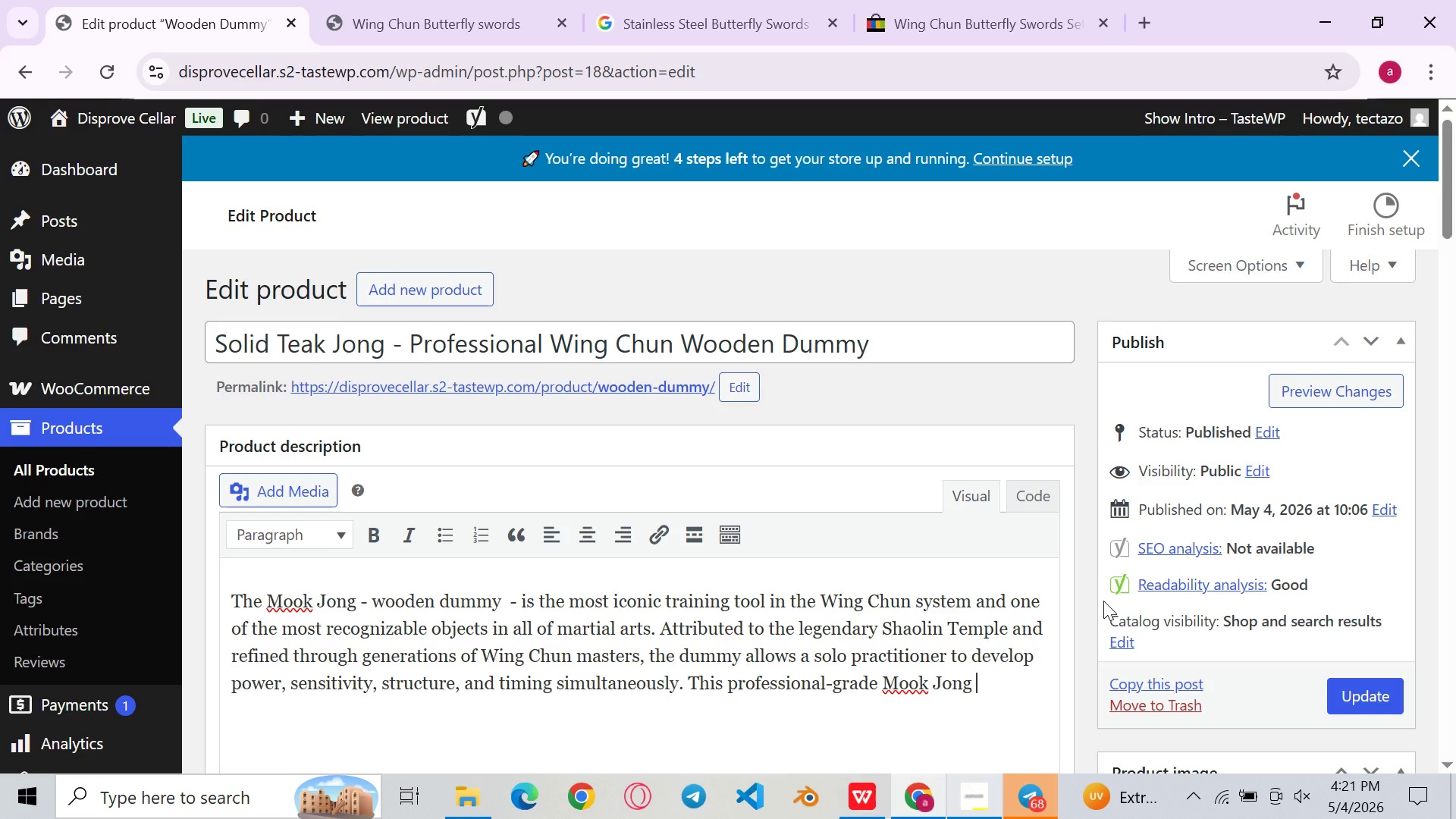 
wait(30.42)
 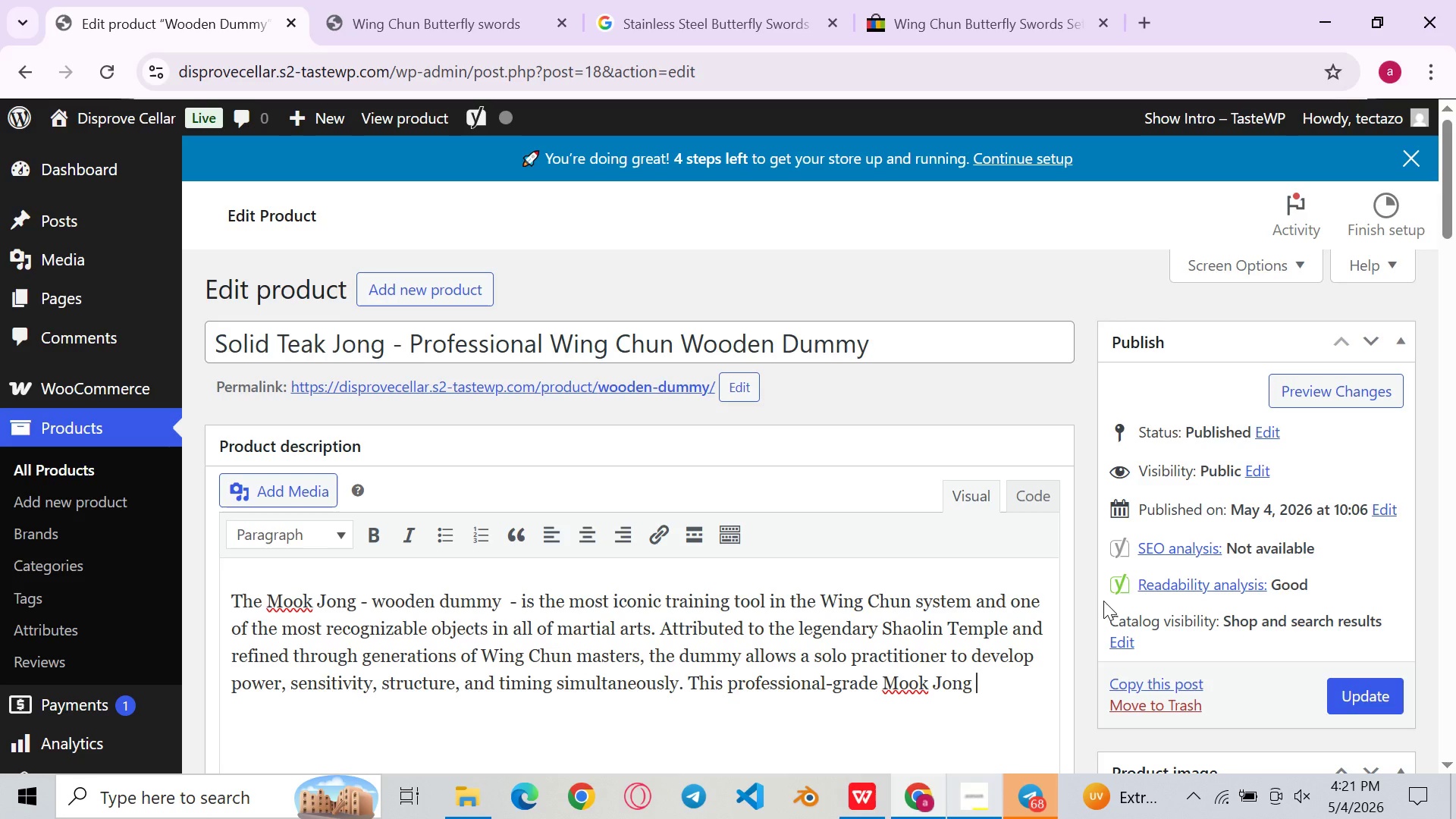 
type(is crafted for)
key(Backspace)
key(Backspace)
type(rom solid kiln-dried teal)
key(Backspace)
type(k , a)
key(Backspace)
key(Backspace)
key(Backspace)
key(Backspace)
type(, ahar)
key(Backspace)
key(Backspace)
key(Backspace)
type( hard)
 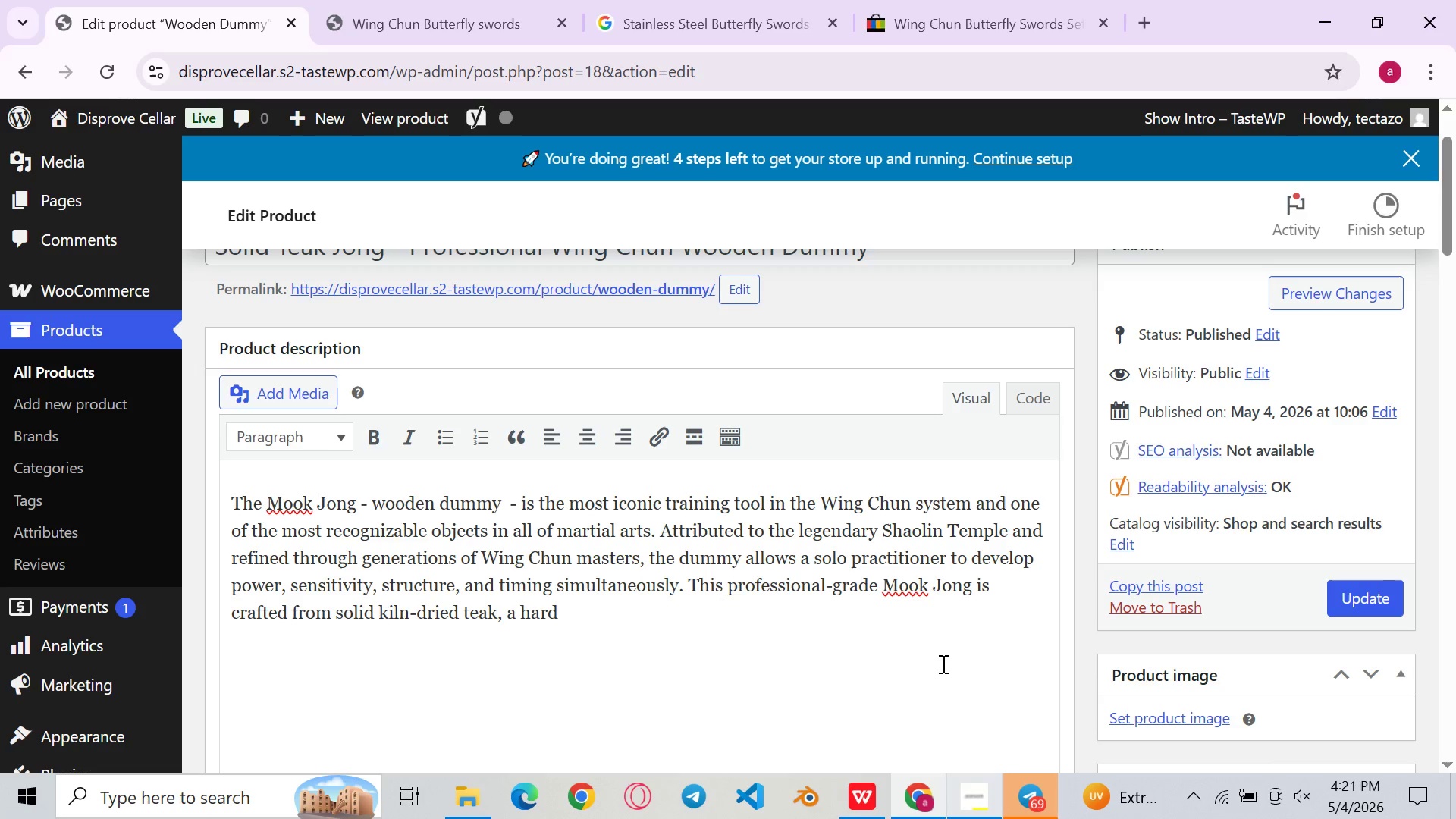 
wait(6.61)
 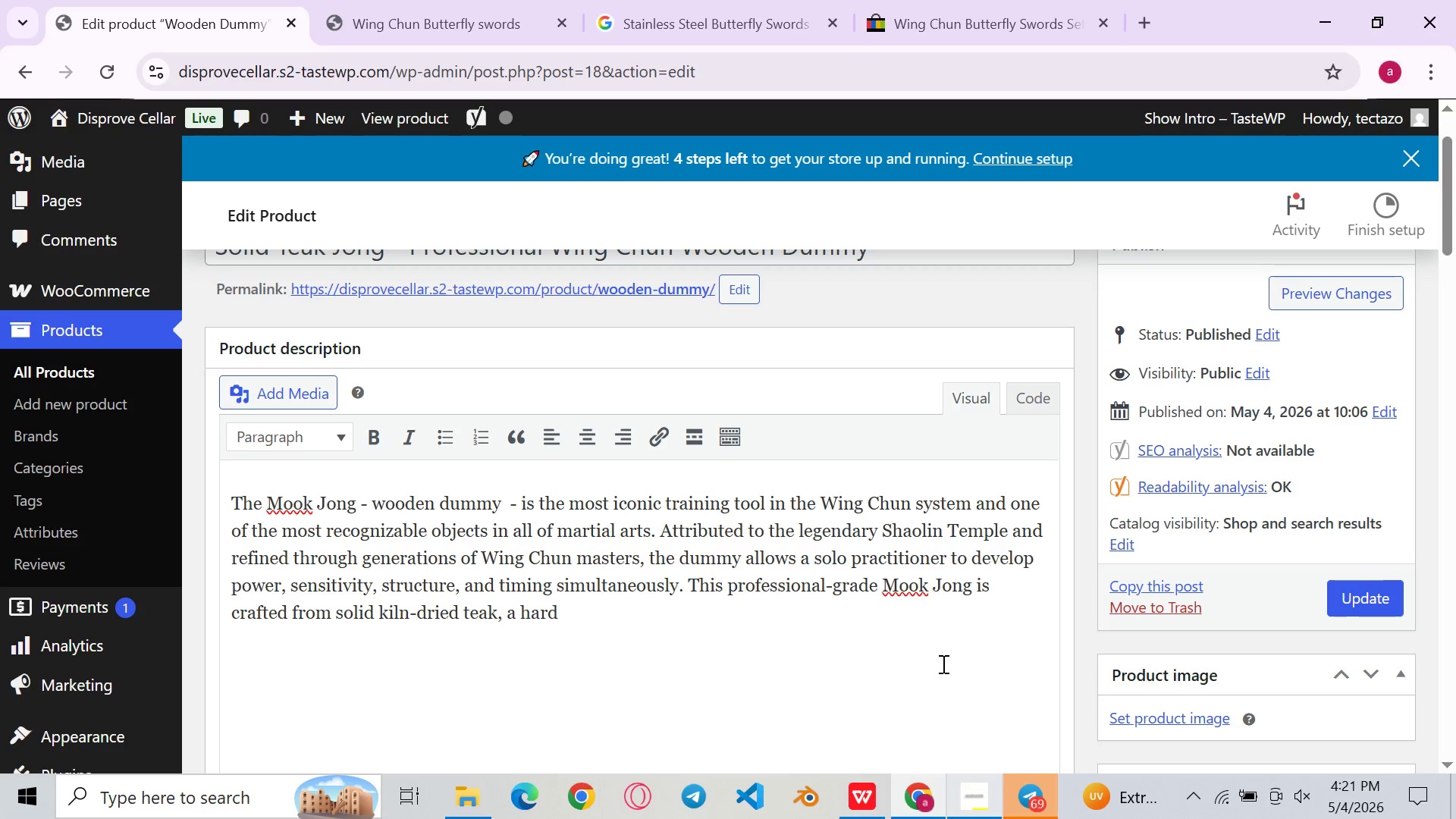 
type(wood )
 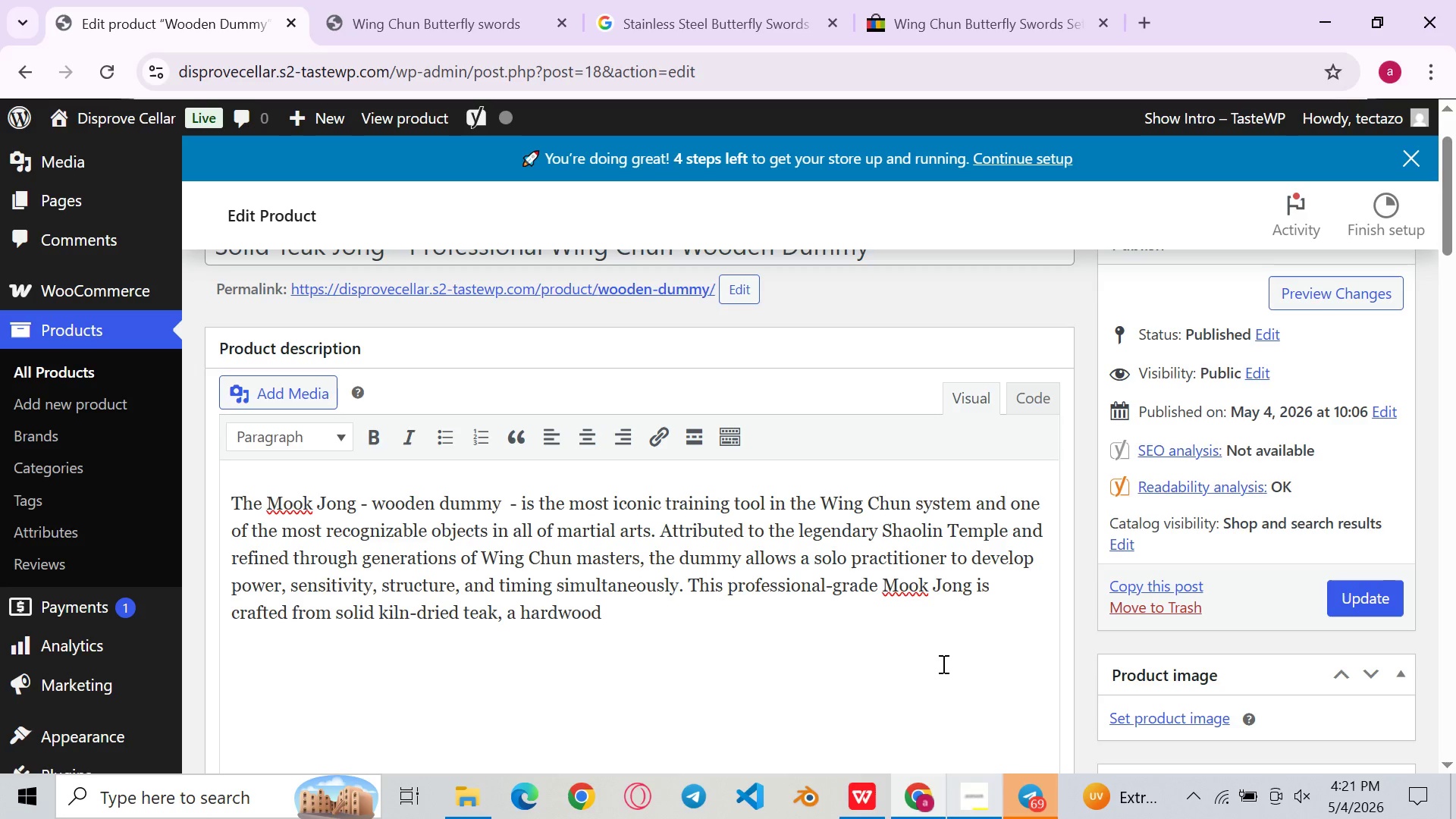 
wait(6.24)
 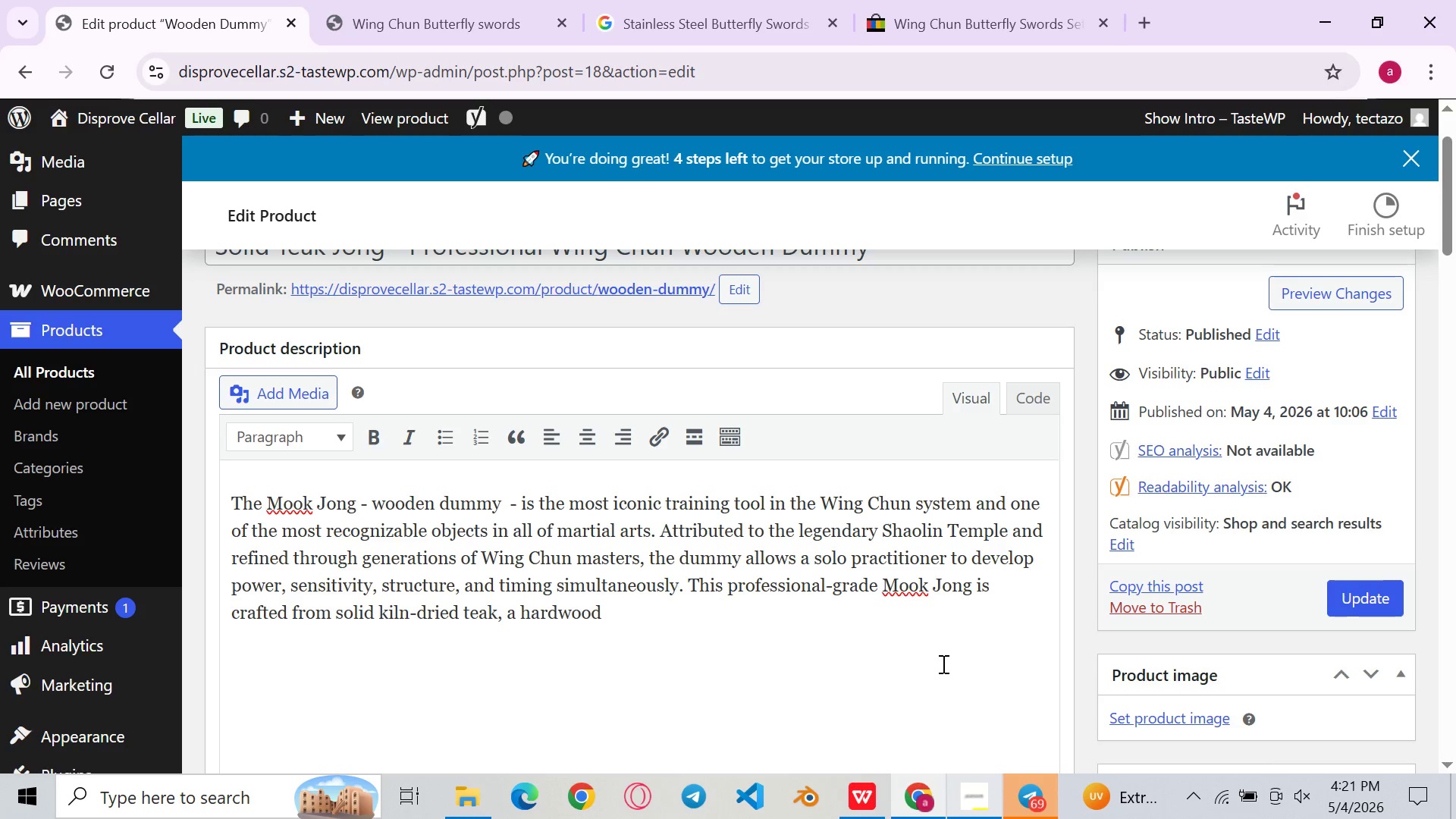 
type(vh)
key(Backspace)
key(Backspace)
type(chosen for its excptional )
 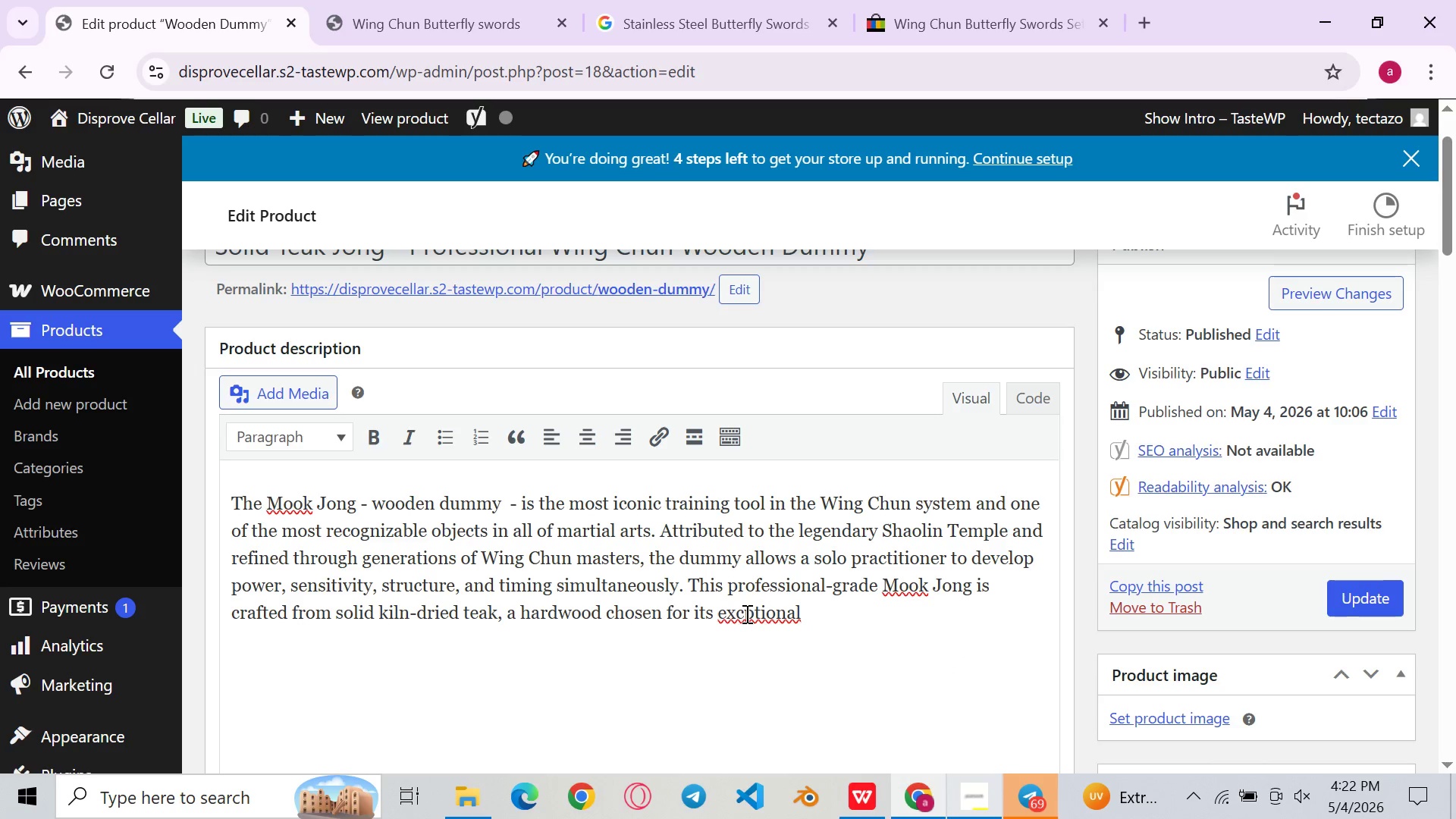 
left_click([745, 613])
 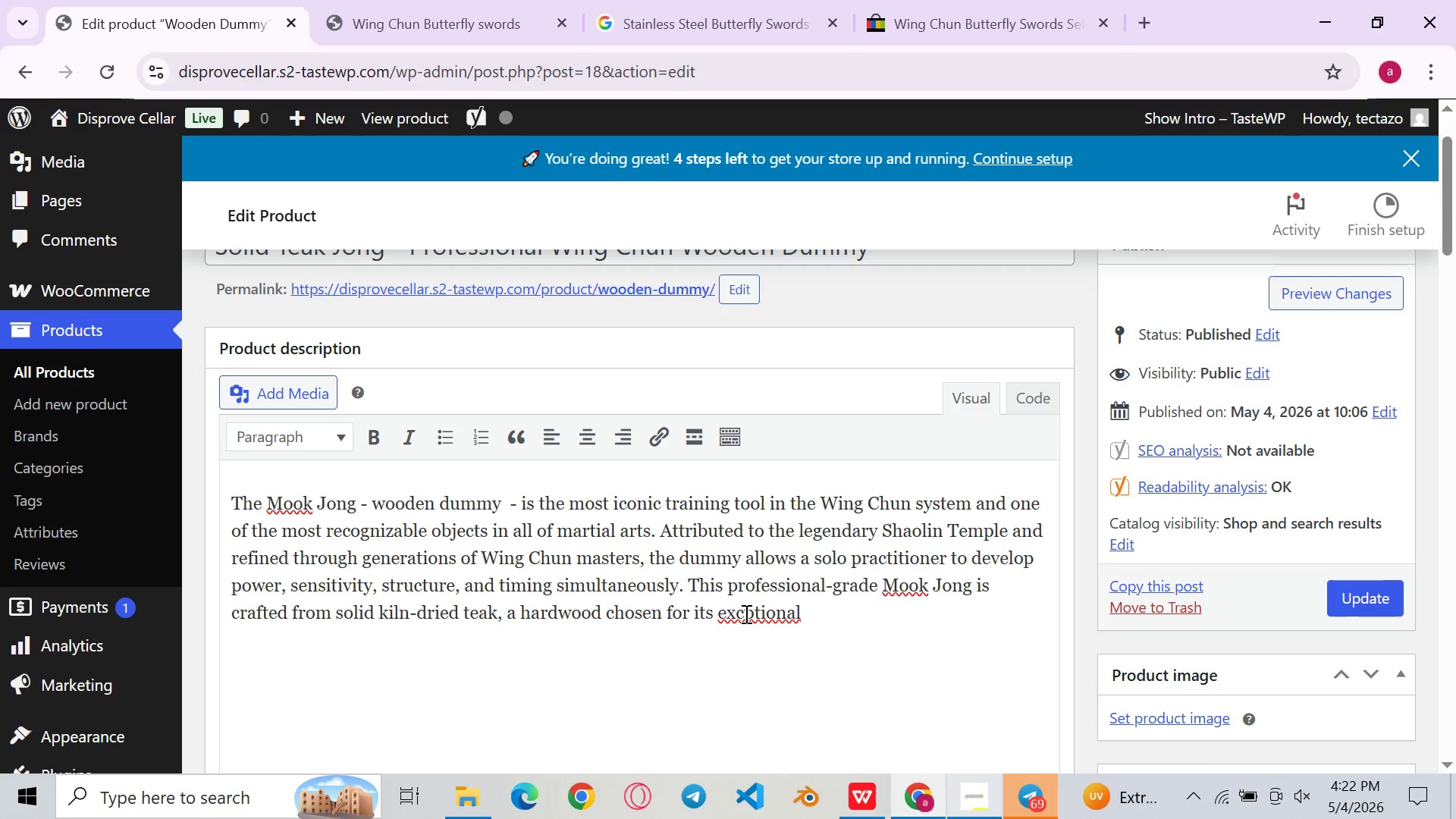 
key(E)
 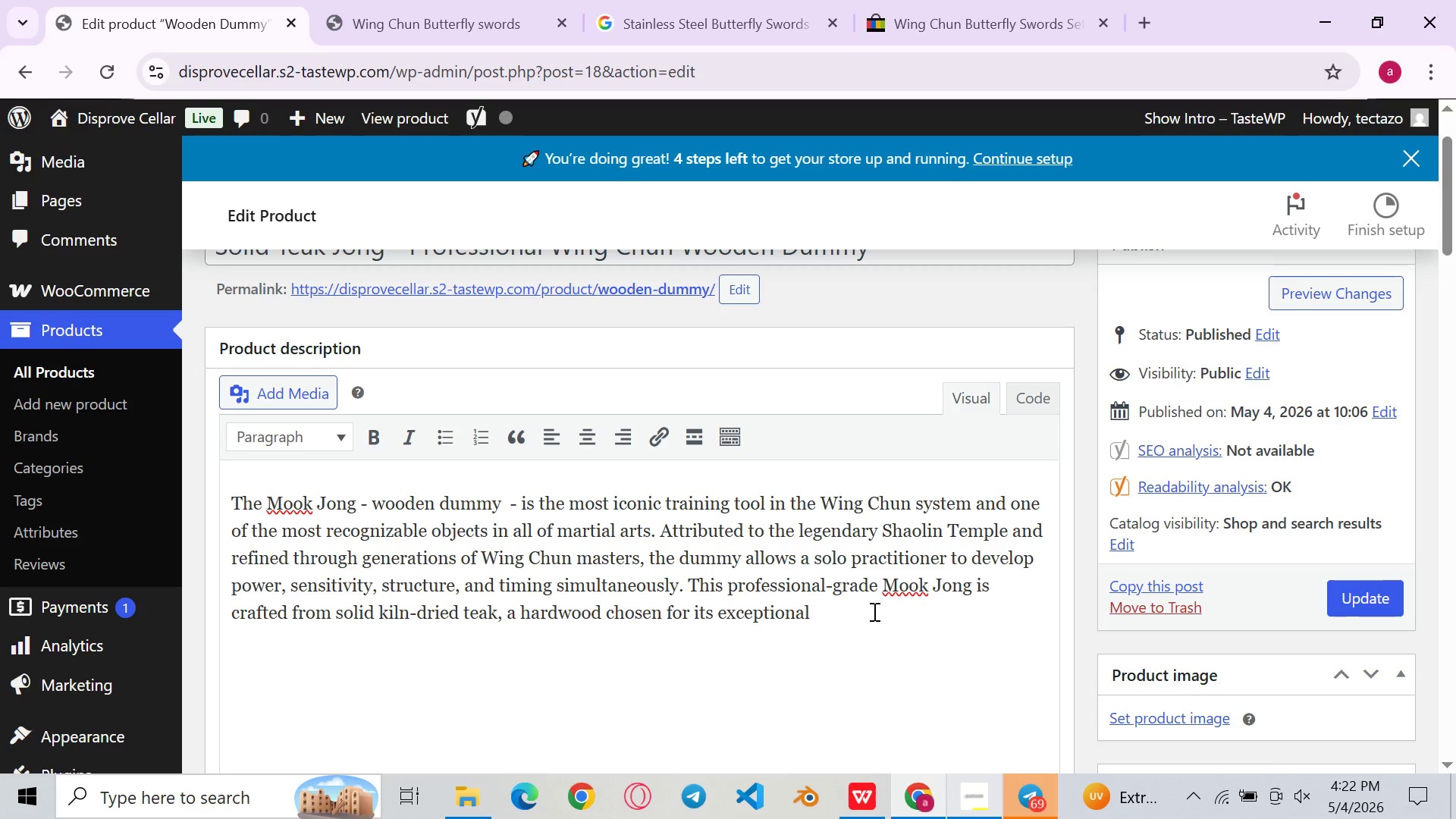 
left_click([873, 611])
 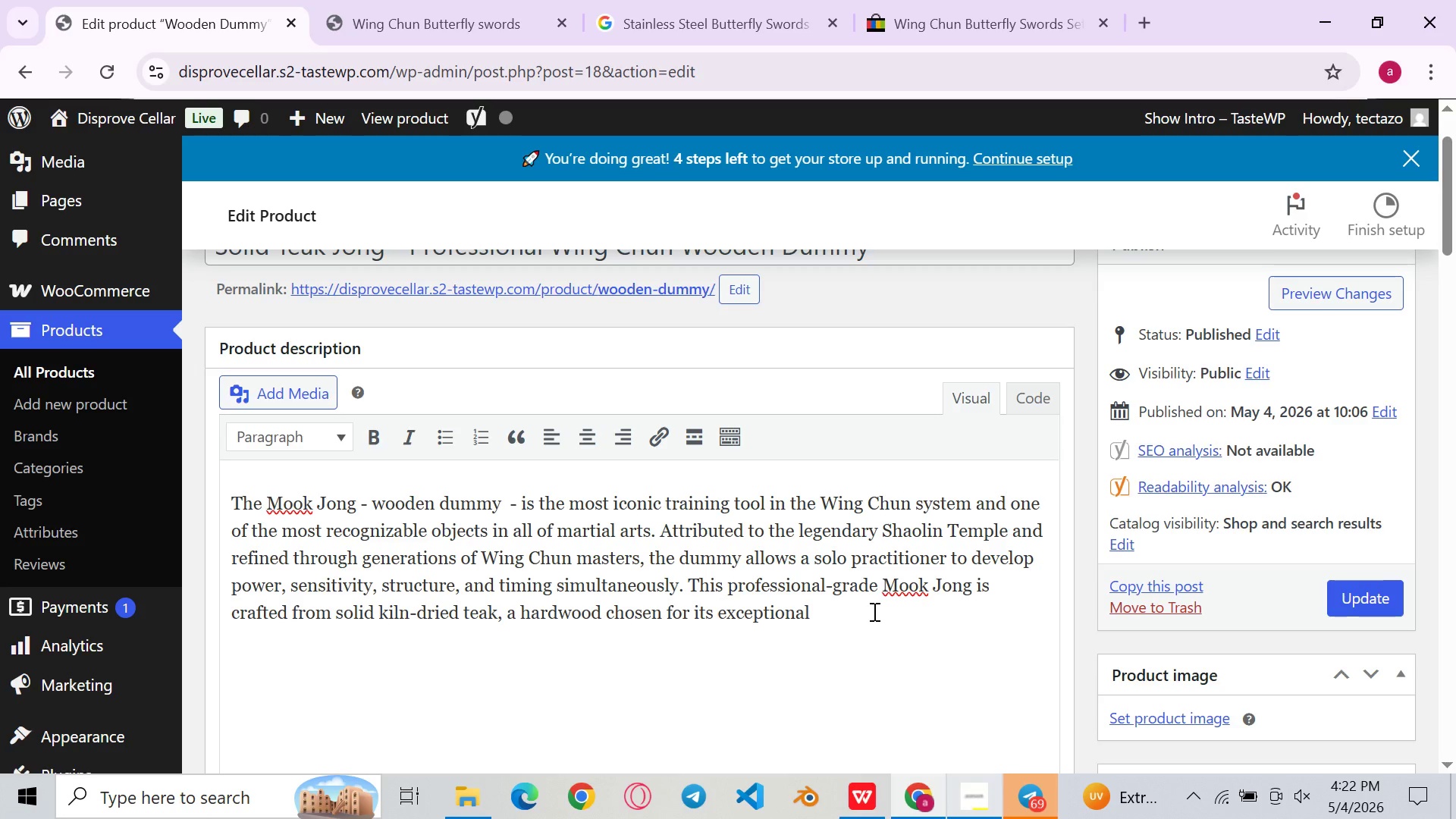 
type(density, natural oi co)
 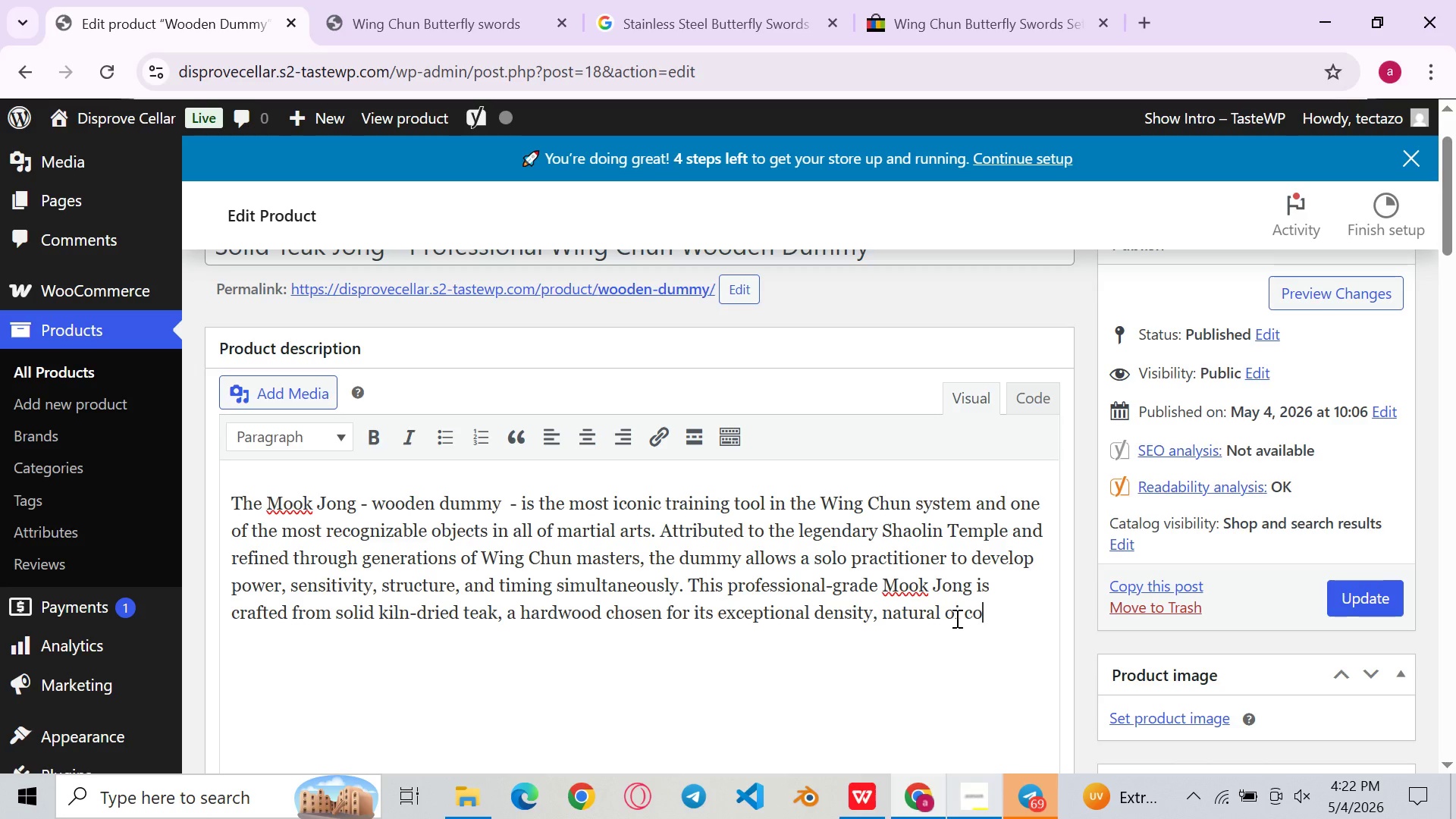 
left_click([961, 618])
 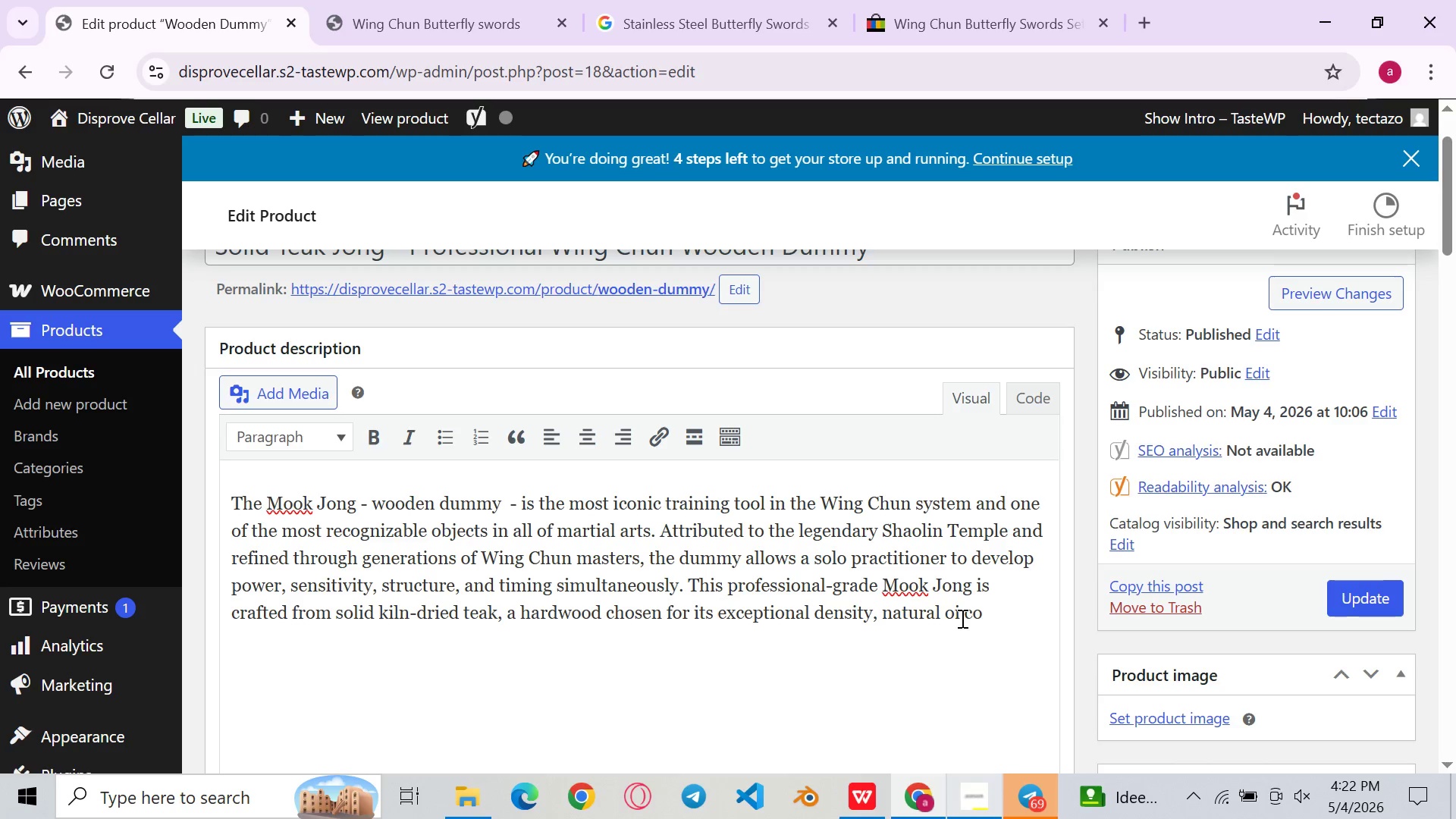 
key(L)
 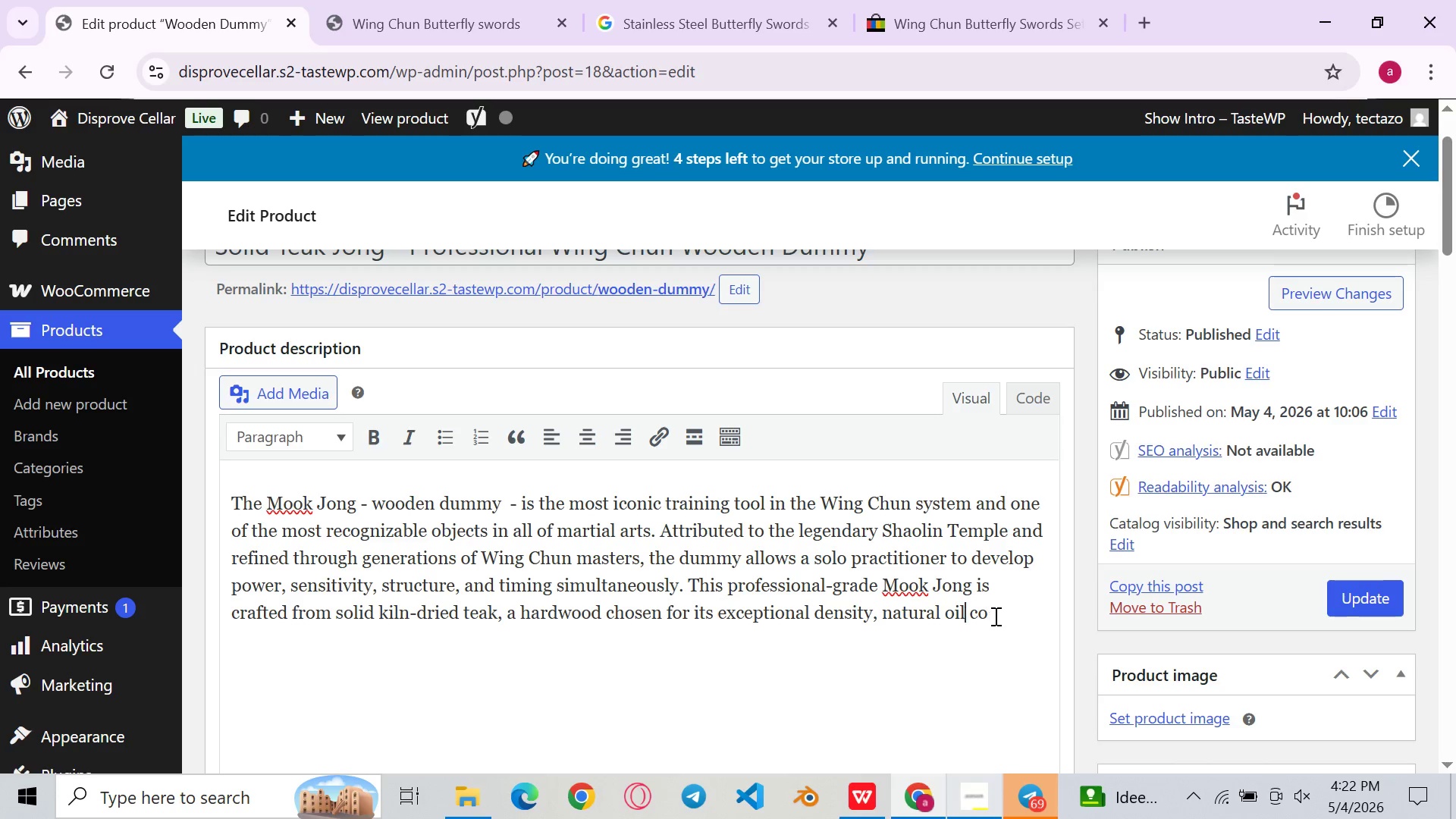 
left_click([994, 616])
 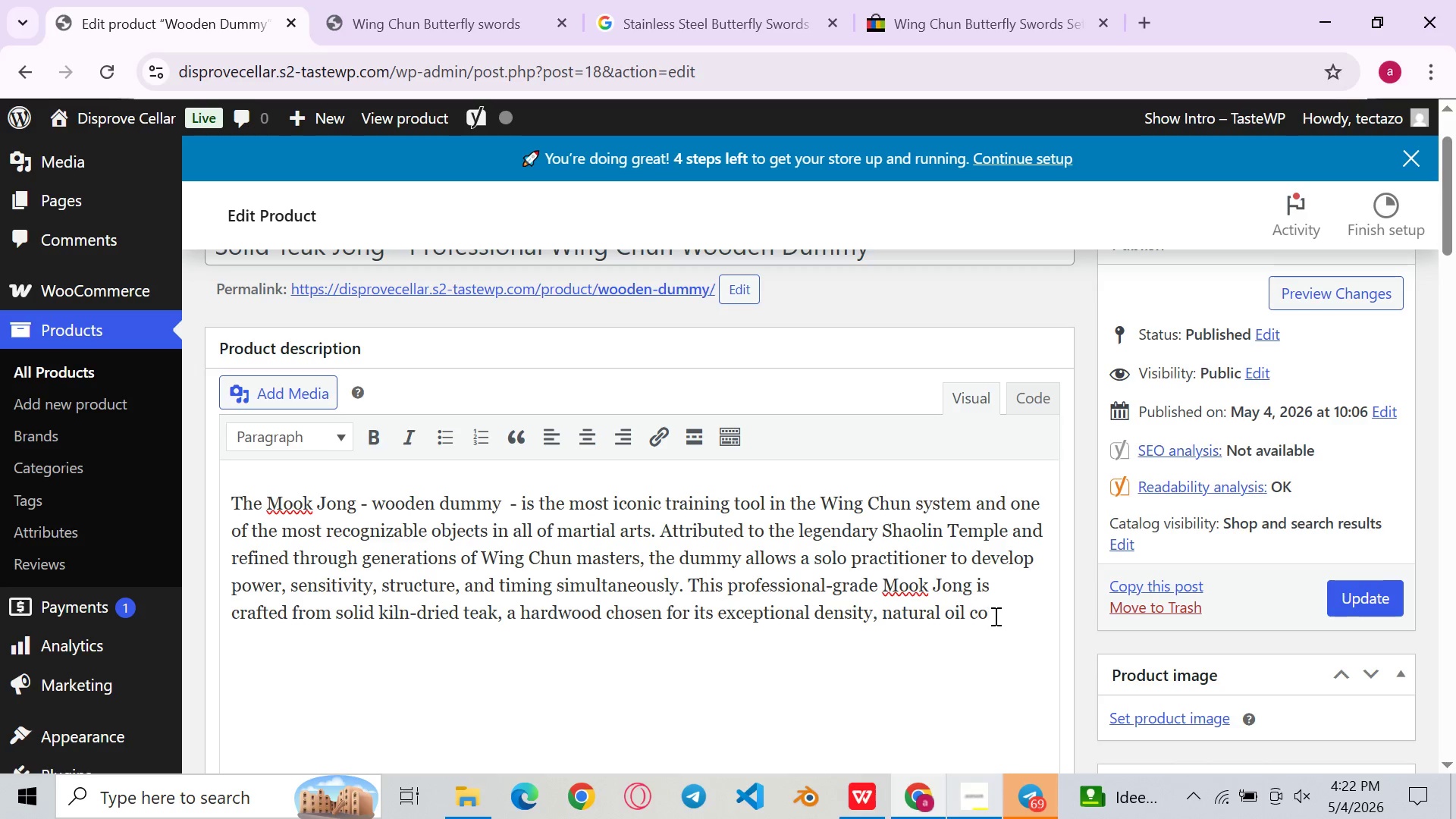 
type(ntent )
 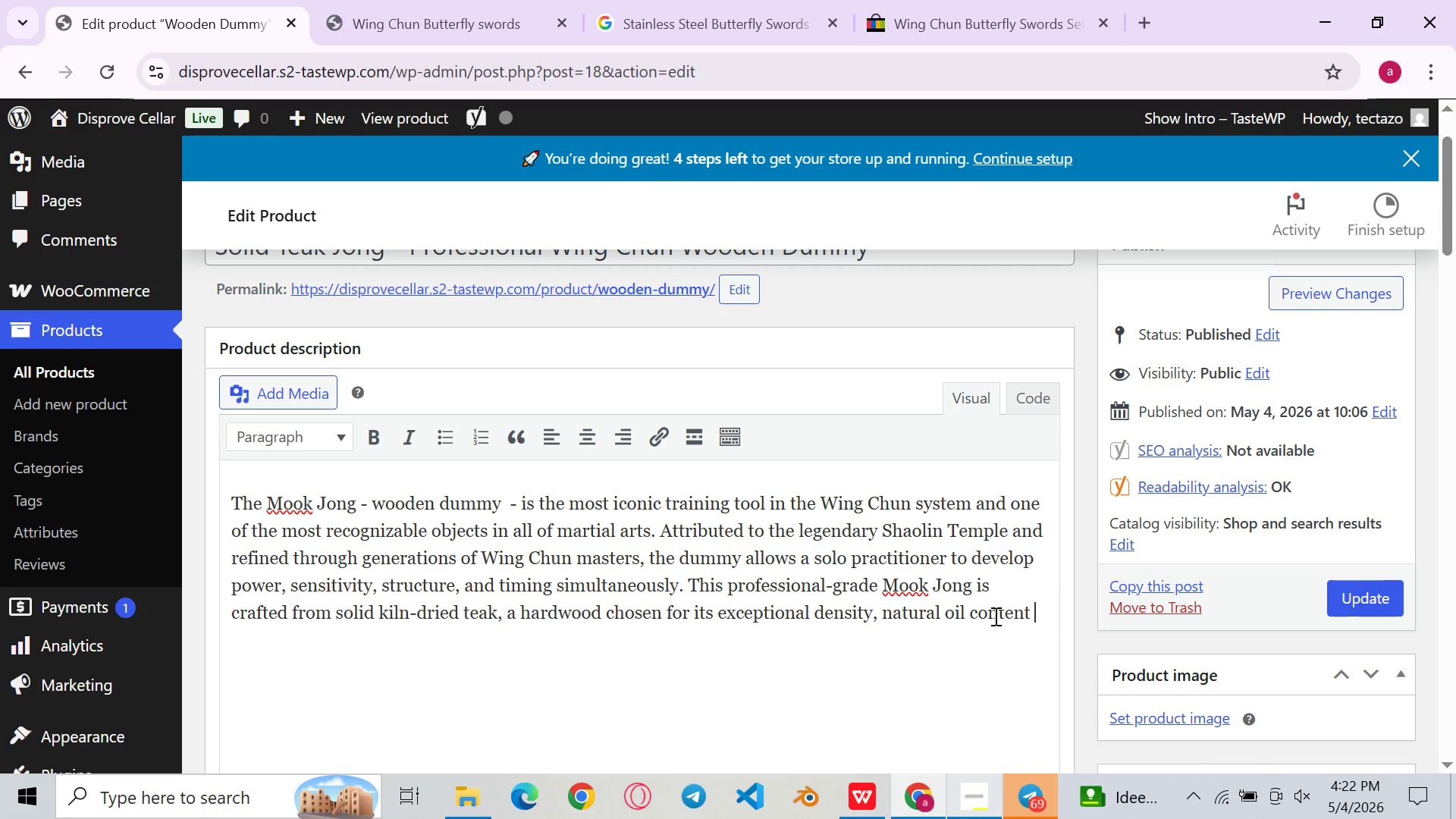 
wait(8.31)
 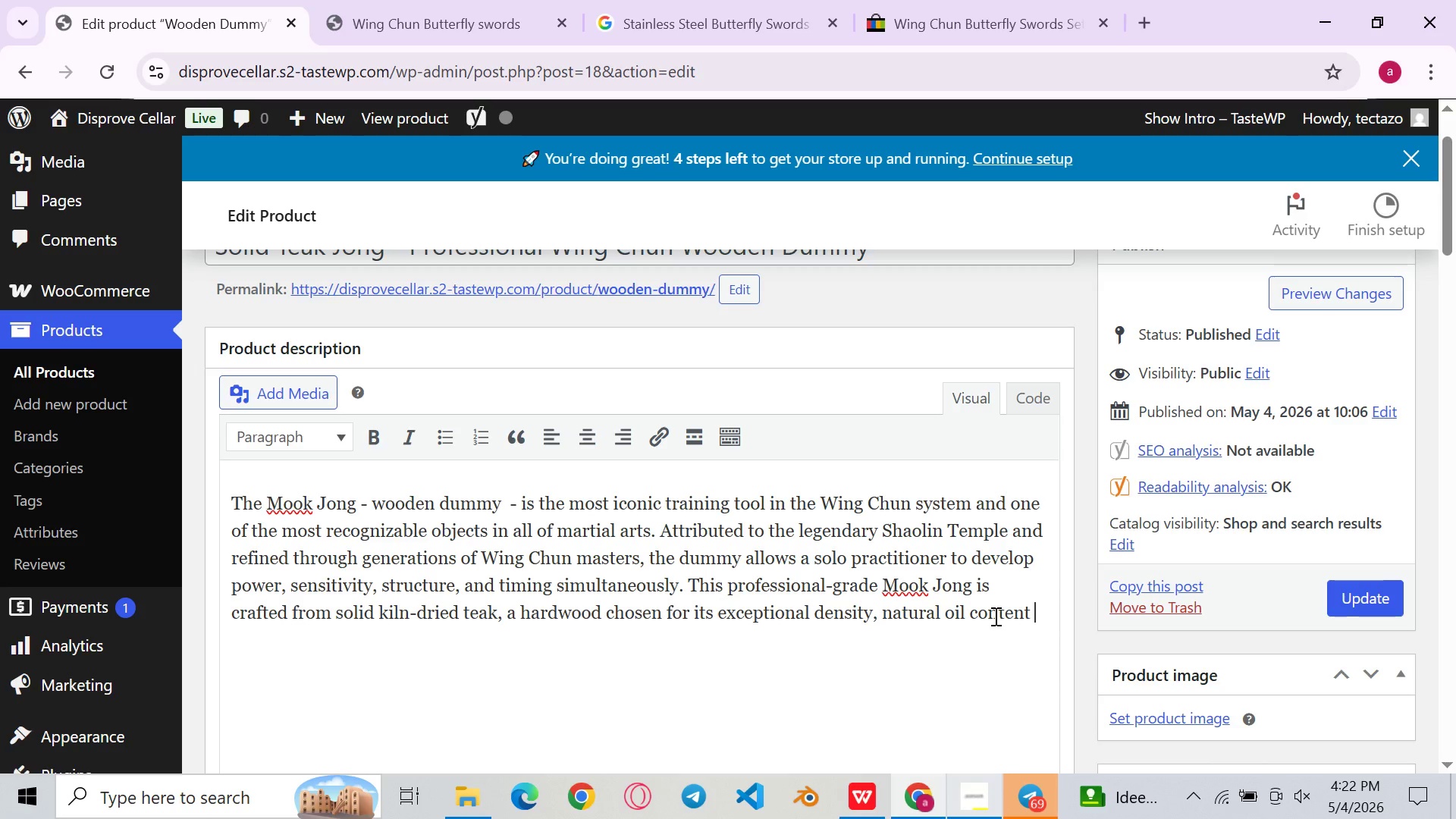 
key(Backspace)
type(, am)
key(Backspace)
type(nd resistan)
 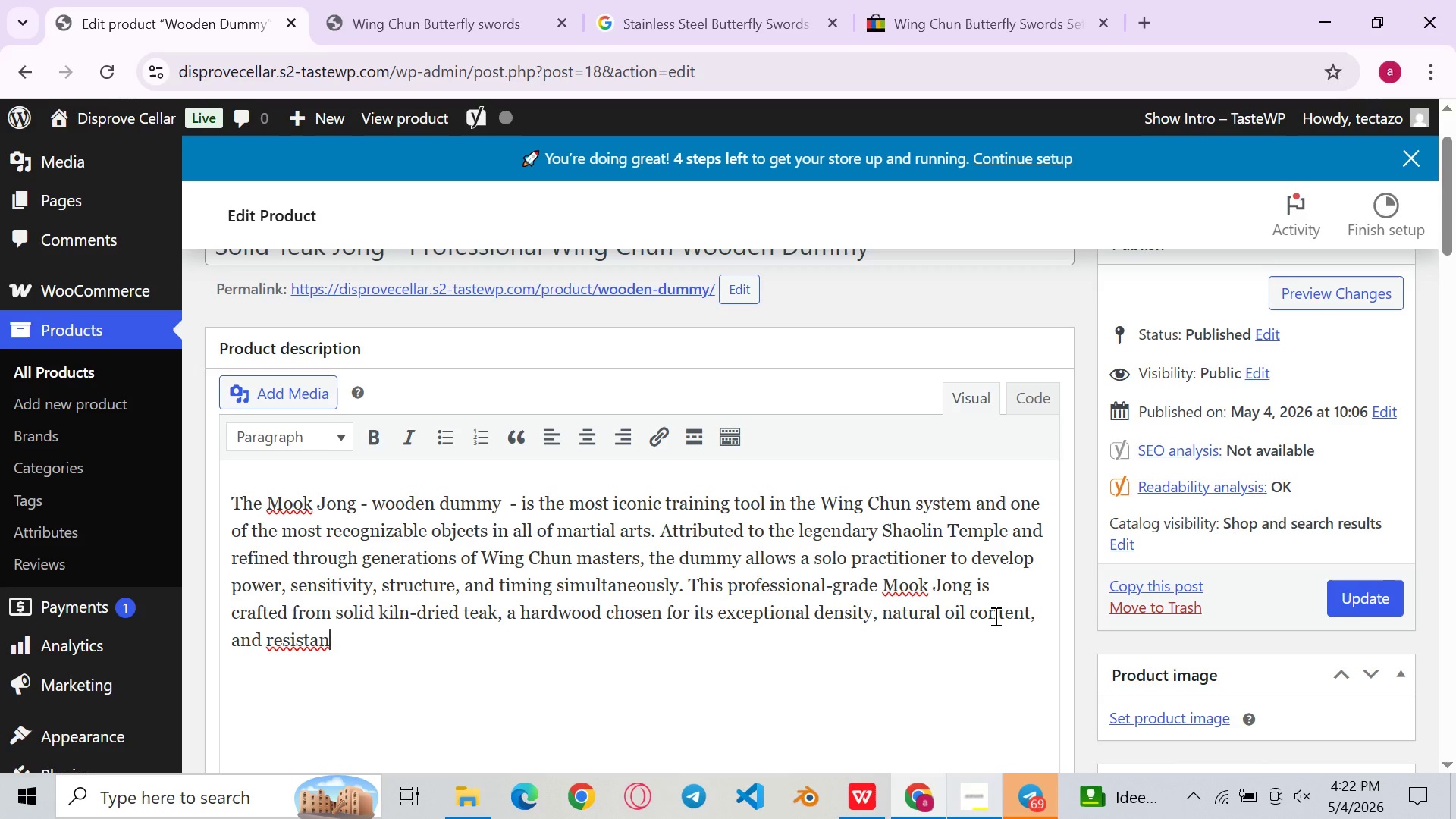 
type(ce to splitting under repeated impact. Cheaper dummies made from pine or rubber-wood comprees)
key(Backspace)
key(Backspace)
type(ss )
 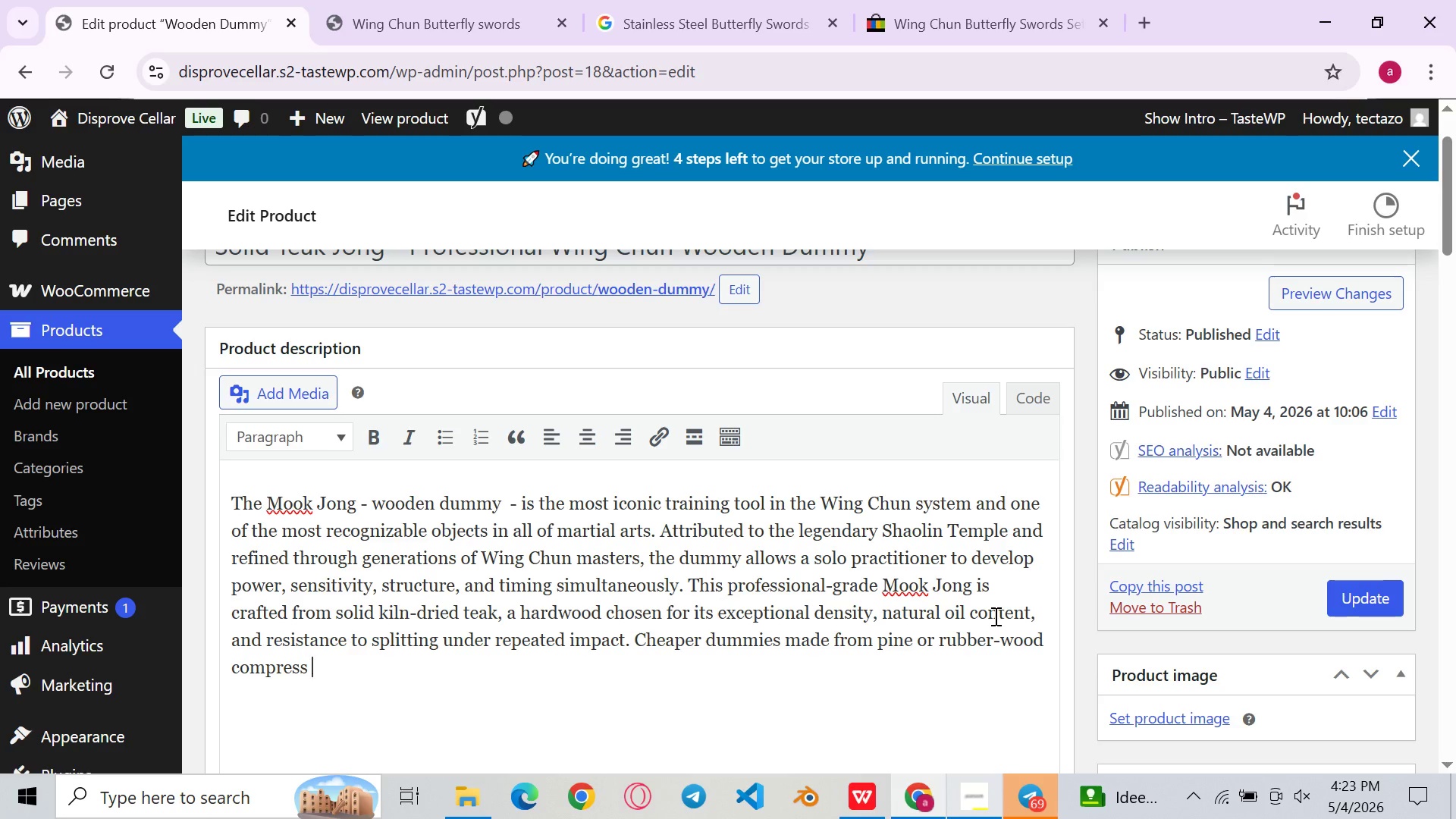 
type(and crack )
 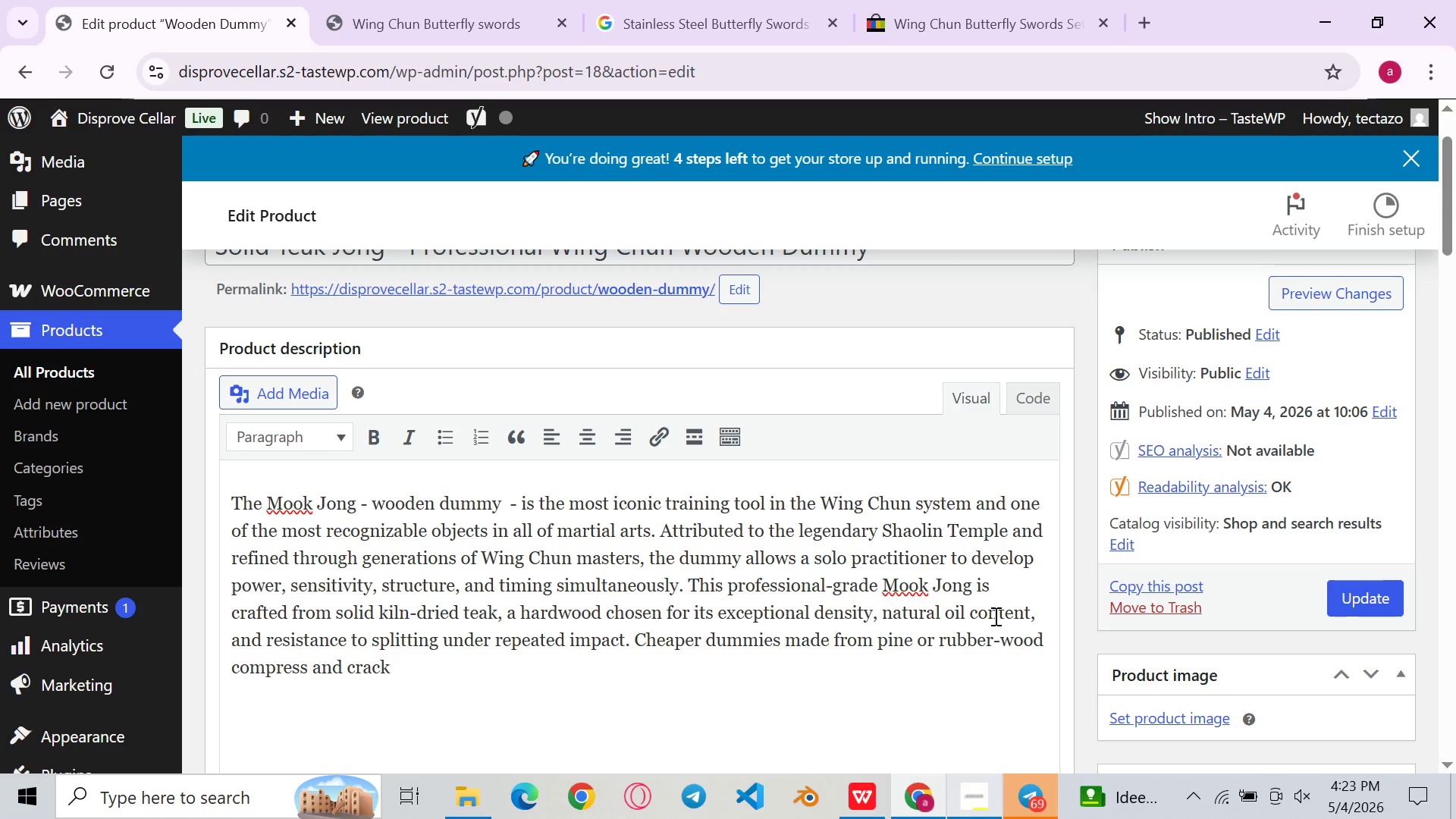 
type(within months of serous )
 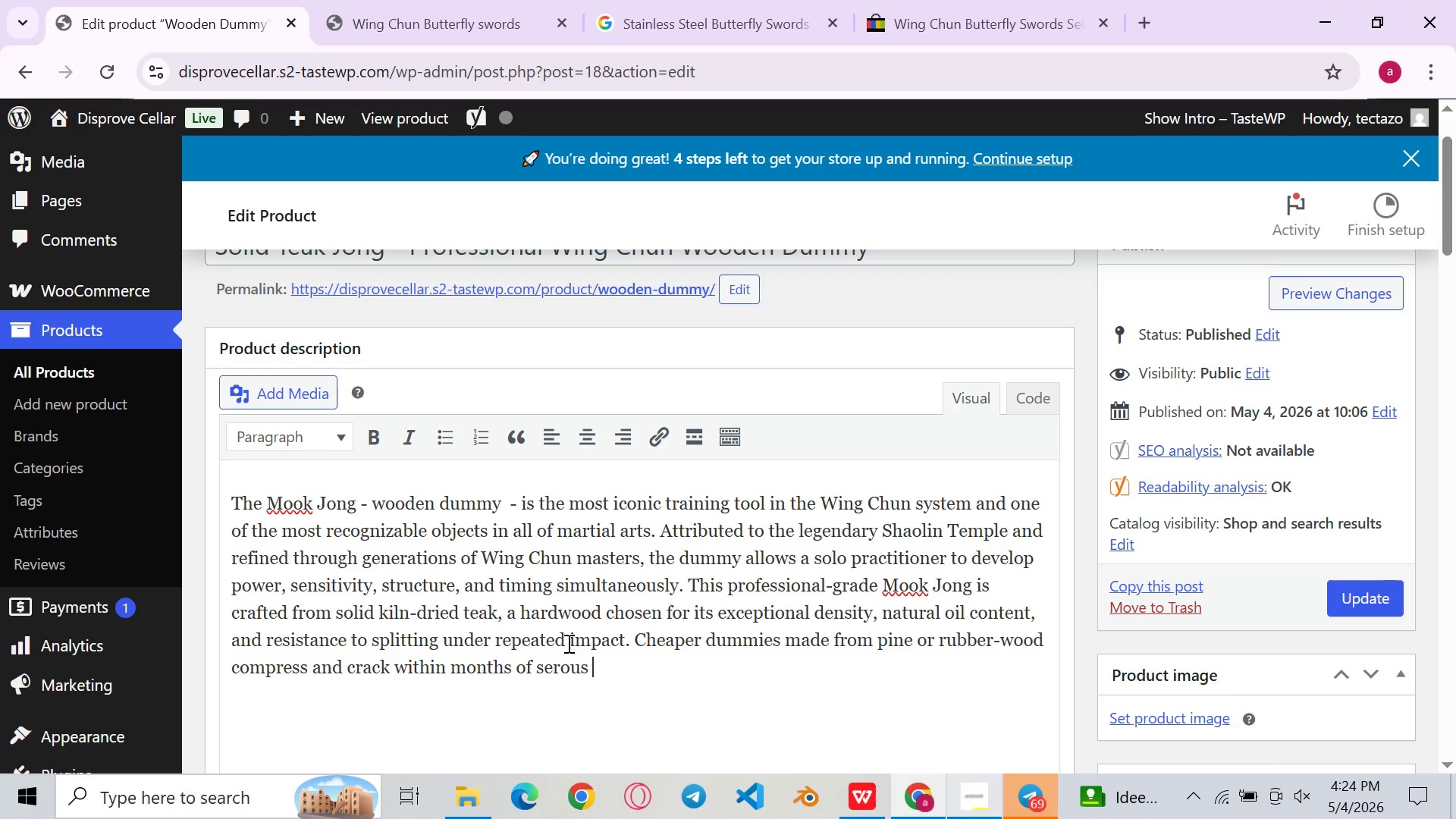 
left_click([566, 662])
 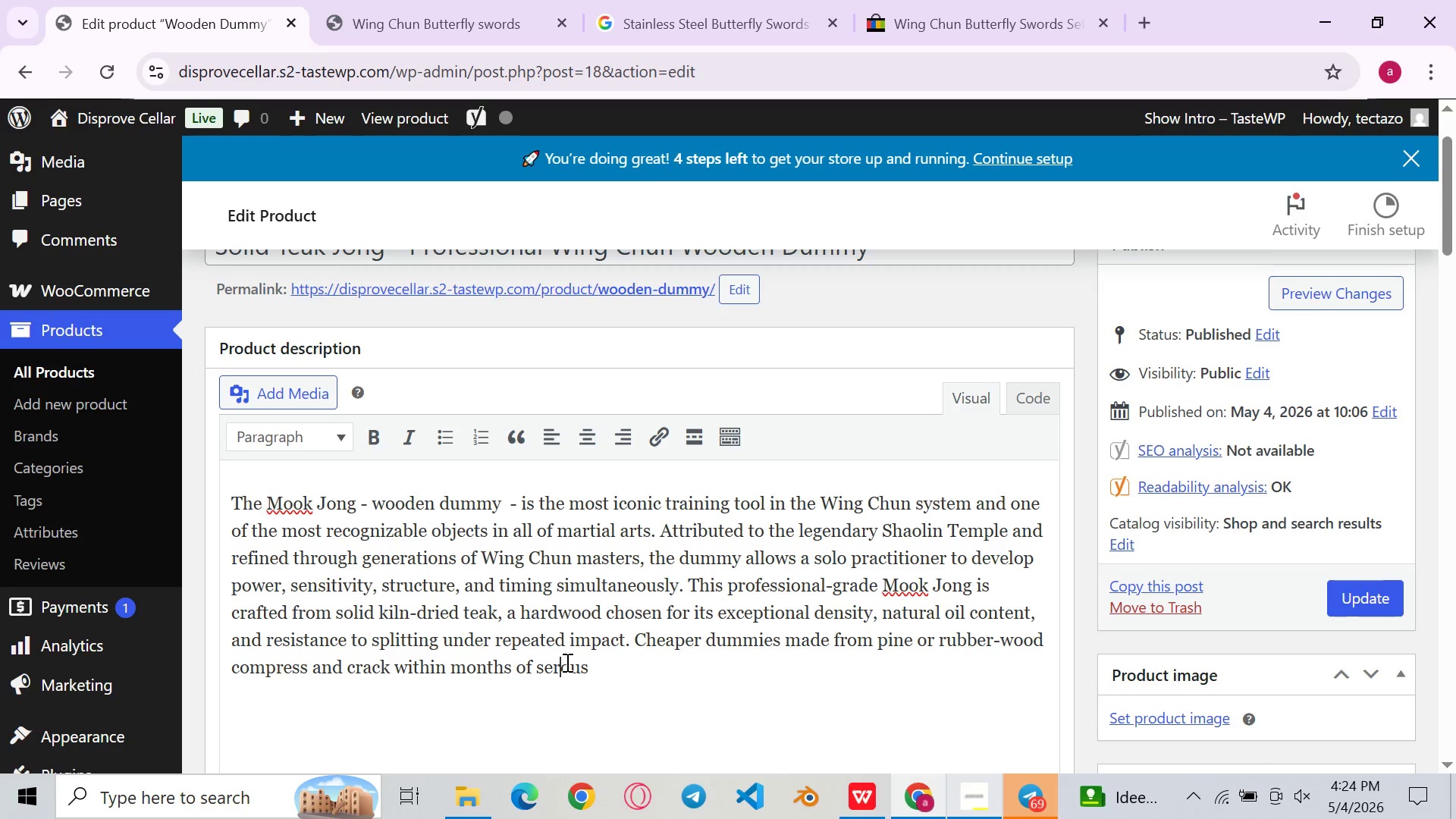 
key(ArrowLeft)
 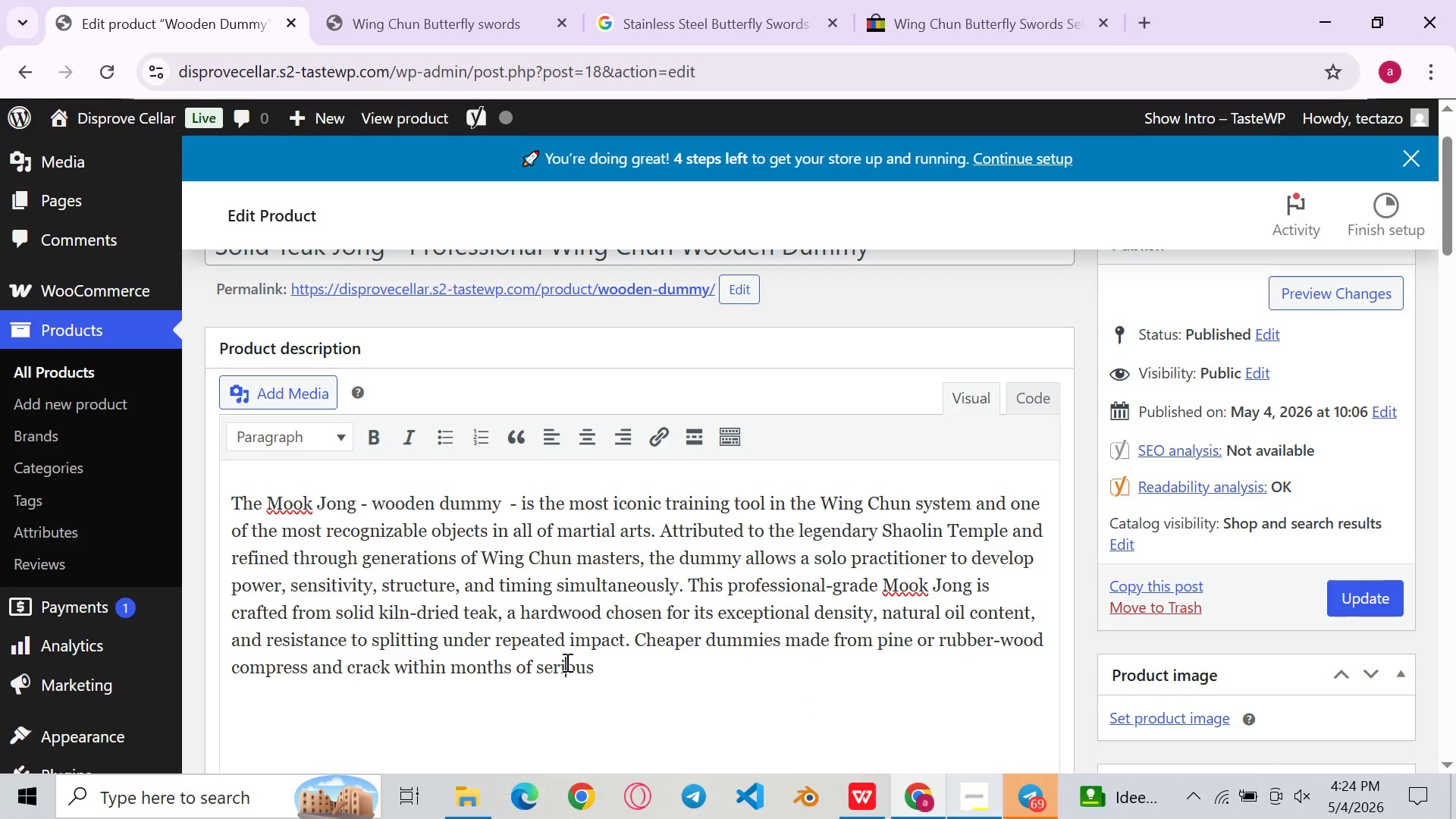 
key(I)
 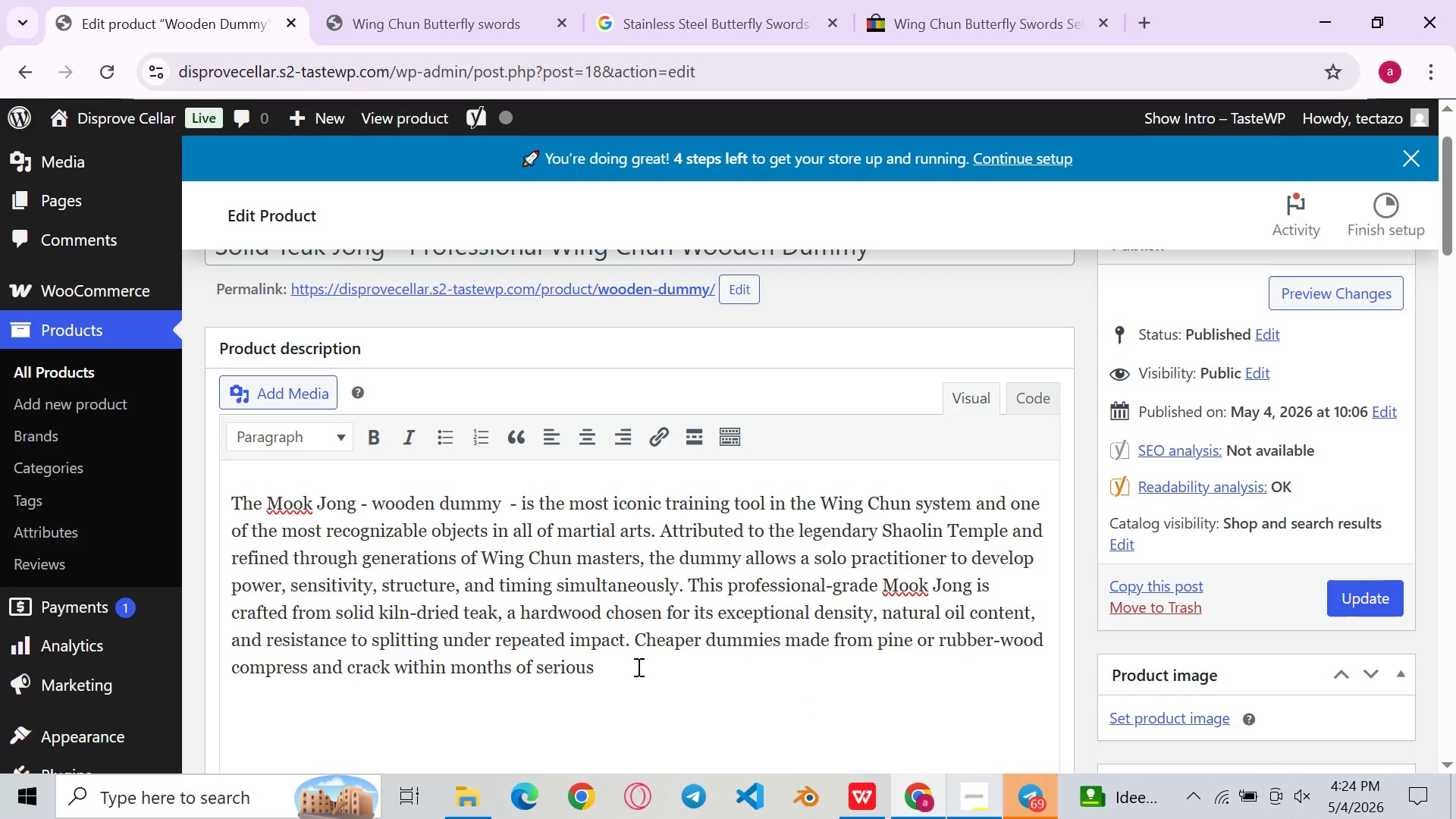 
left_click([637, 667])
 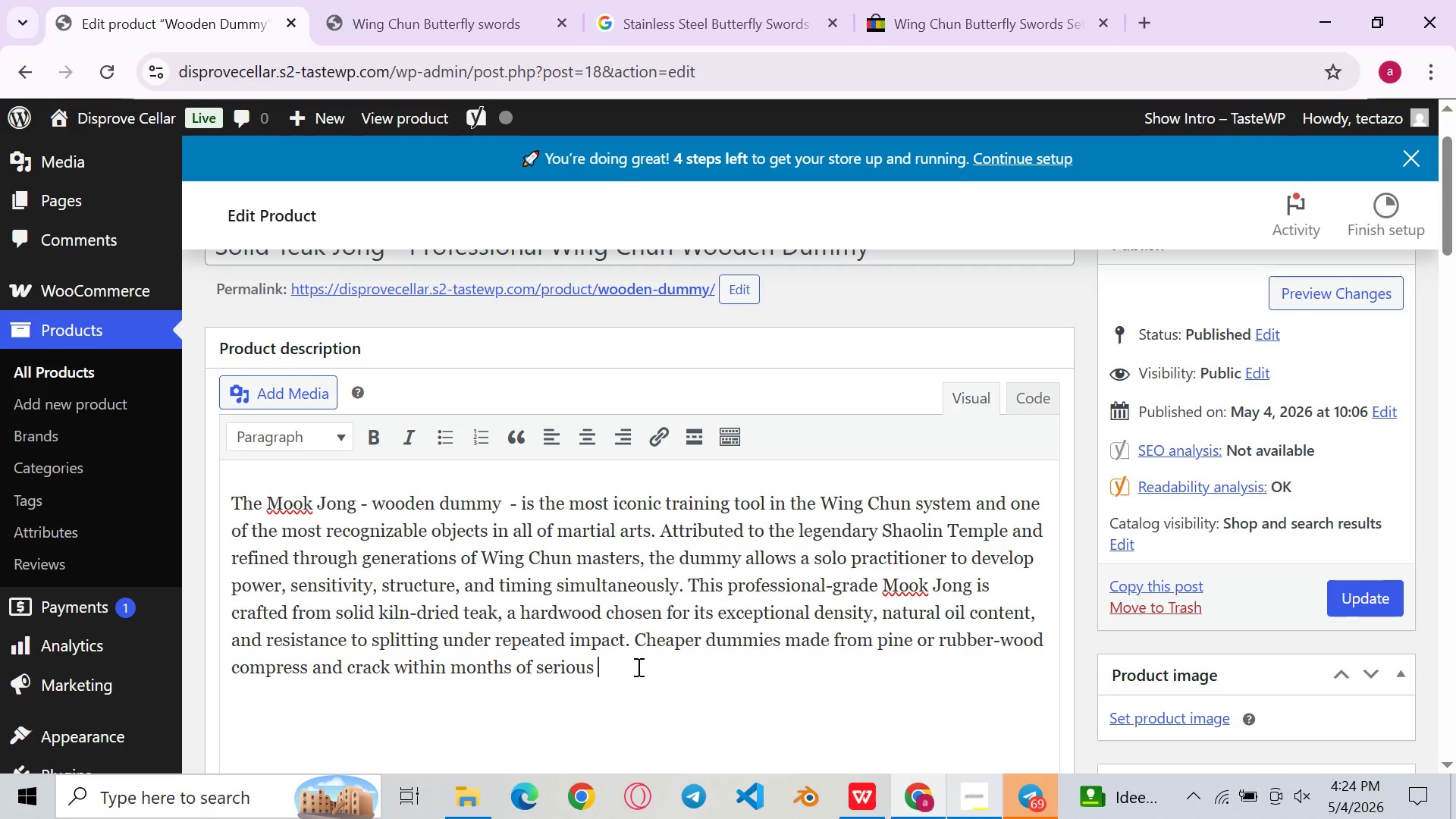 
type(traininn)
key(Backspace)
type(g )
key(Backspace)
type(; teak develops only a sn=mo)
key(Backspace)
key(Backspace)
key(Backspace)
key(Backspace)
type(mooth patina with use )
key(Backspace)
type(.)
 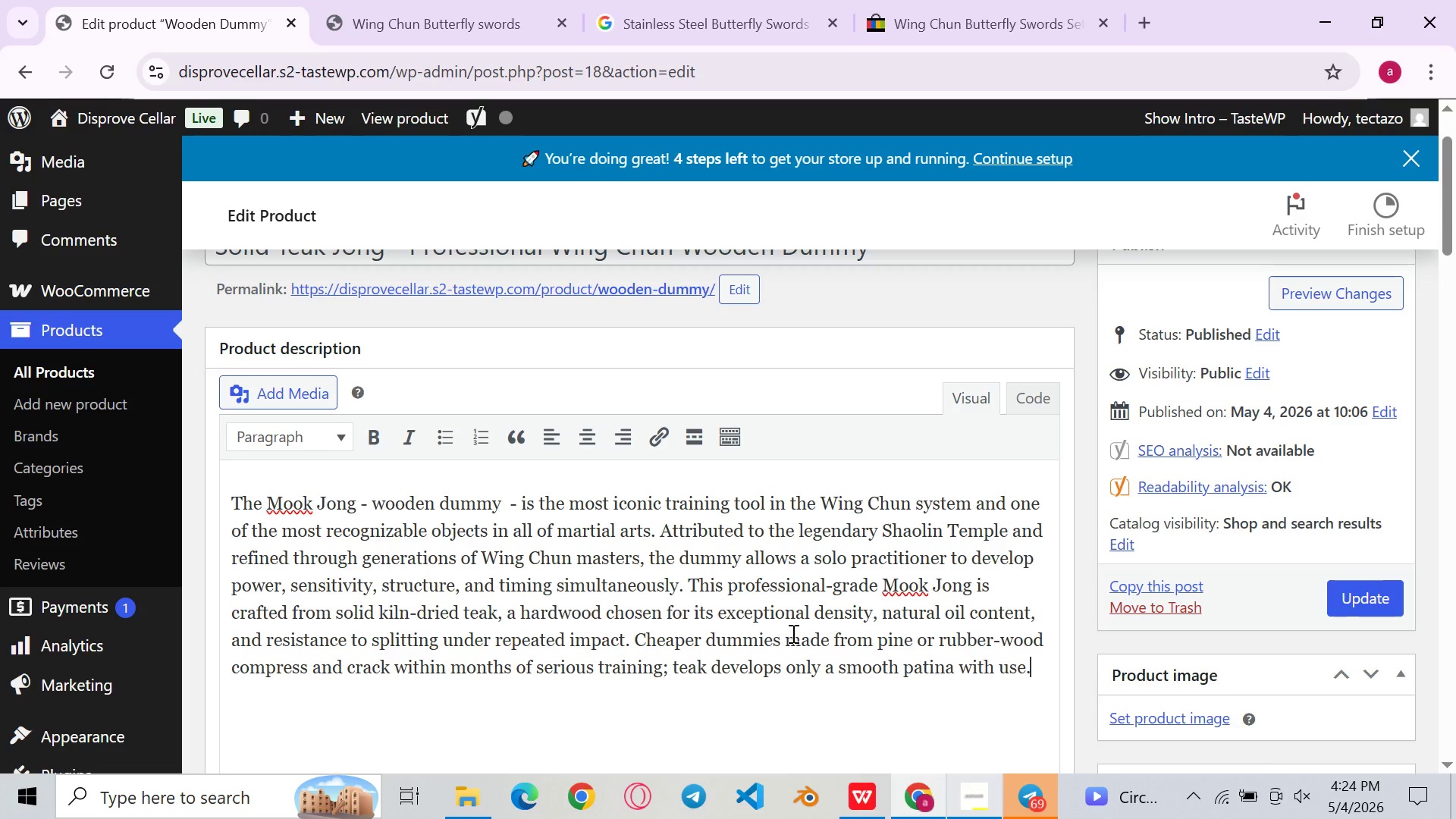 
key(Space)
 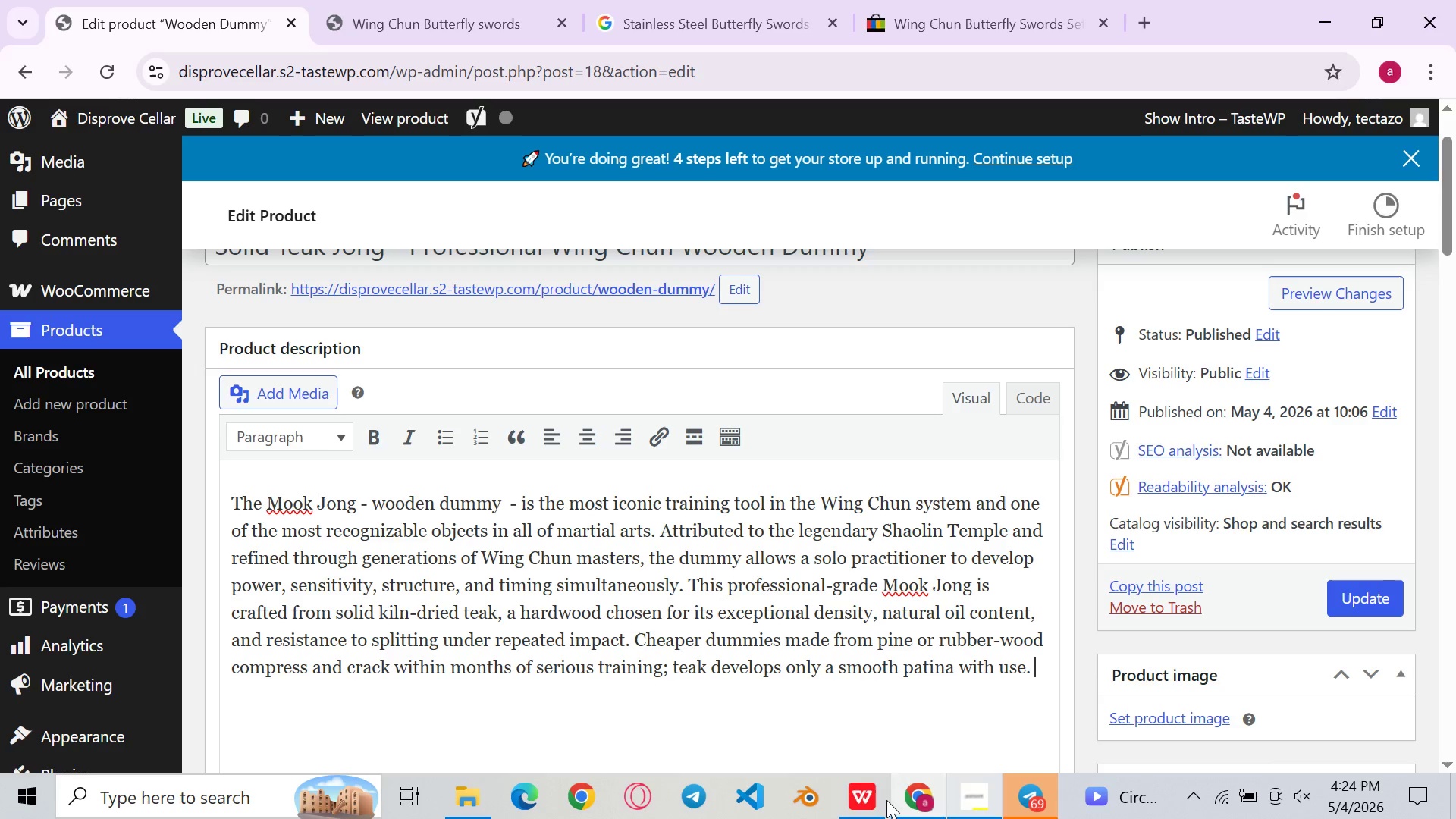 
left_click([859, 816])
 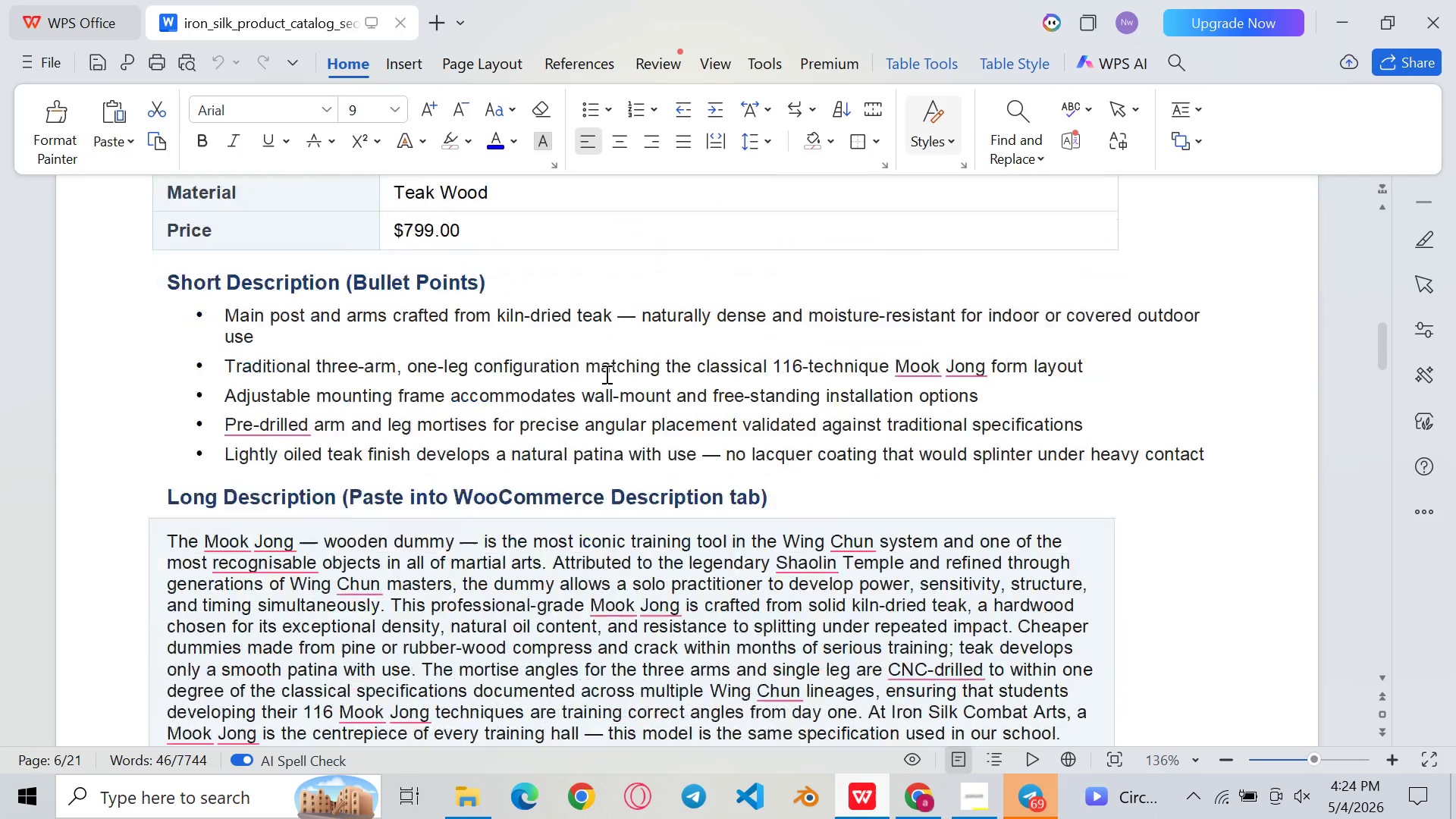 
left_click([512, 433])
 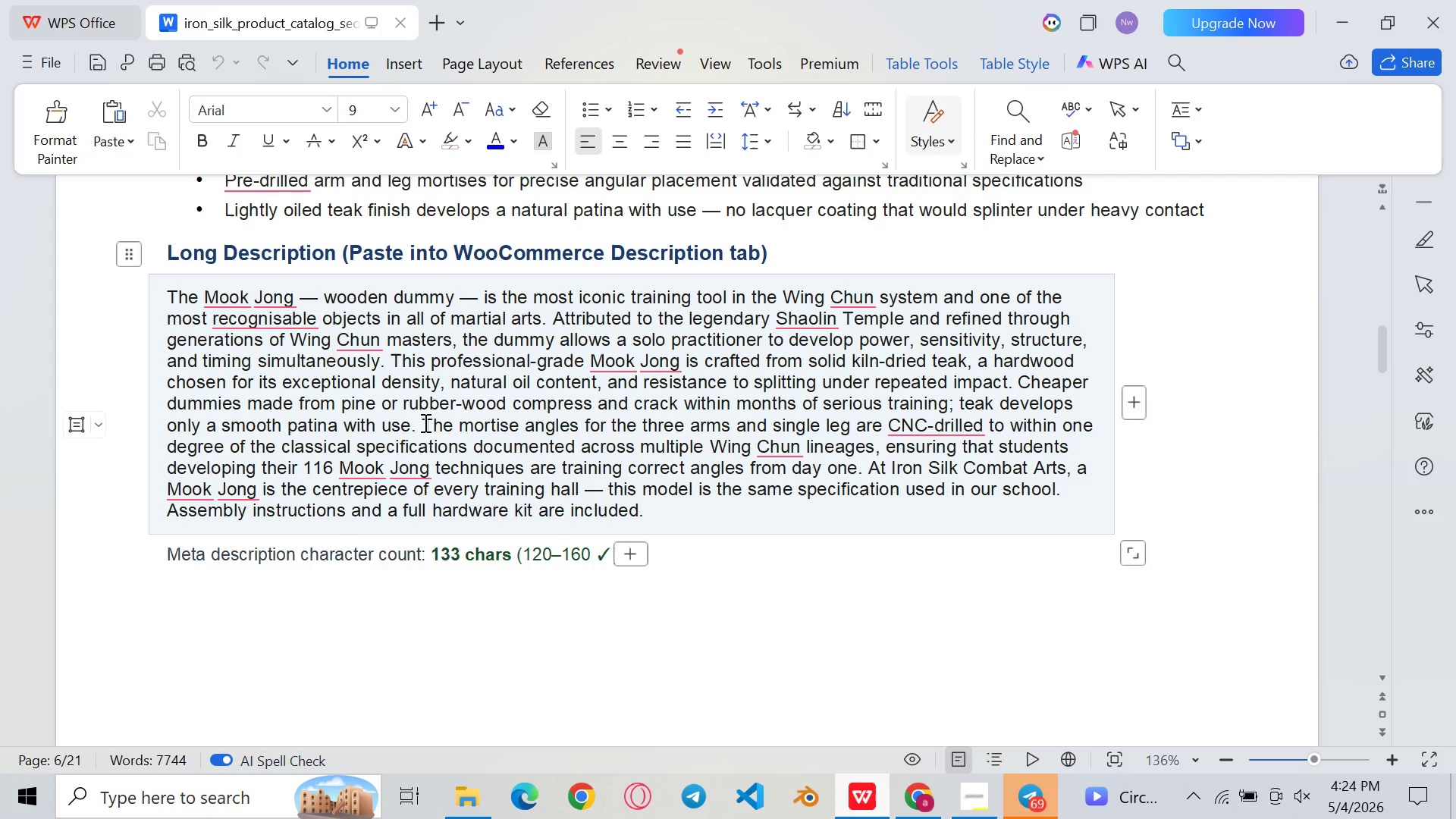 
left_click_drag(start_coordinate=[422, 422], to_coordinate=[657, 510])
 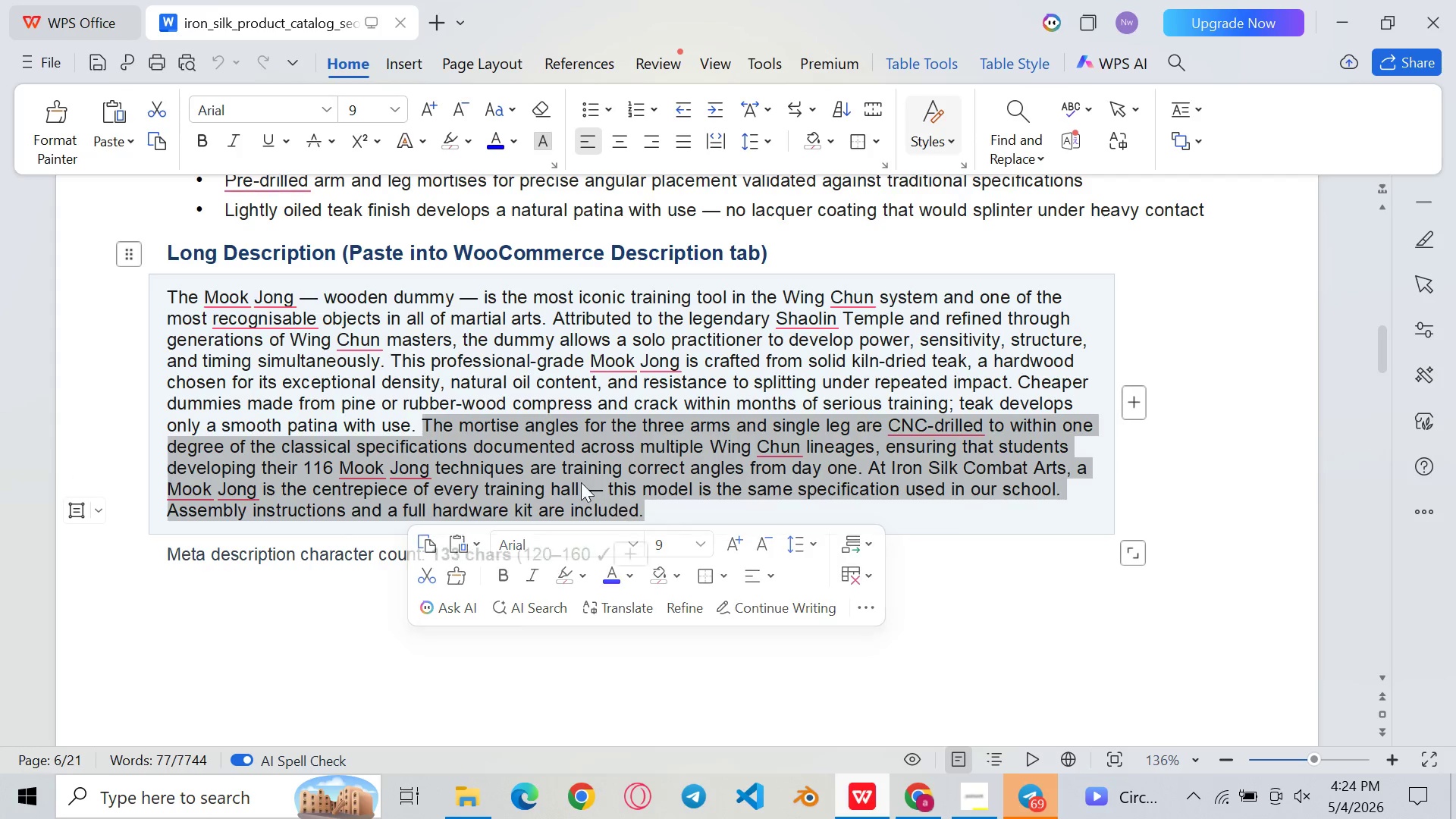 
key(Control+C)
 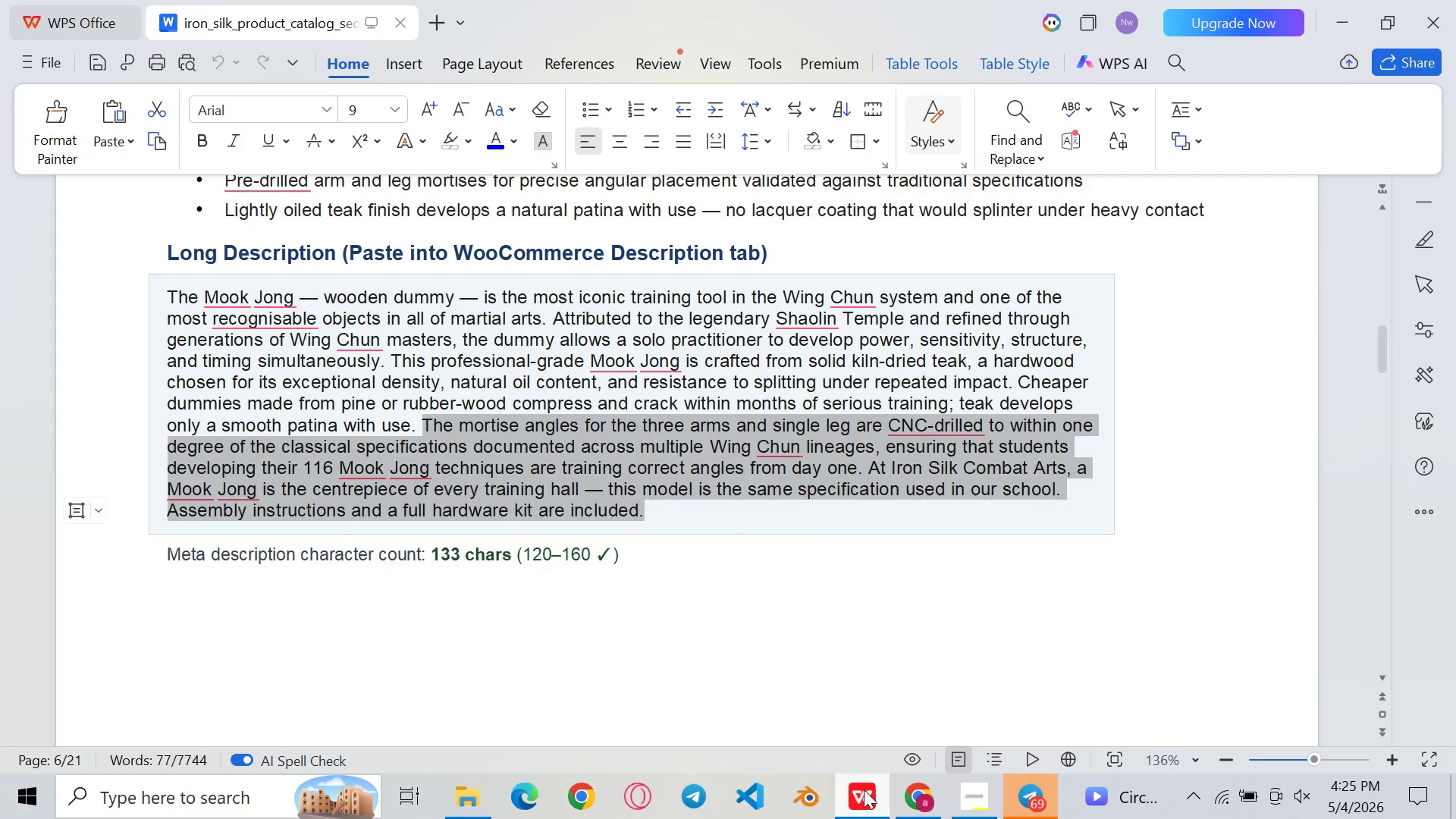 
left_click([864, 790])
 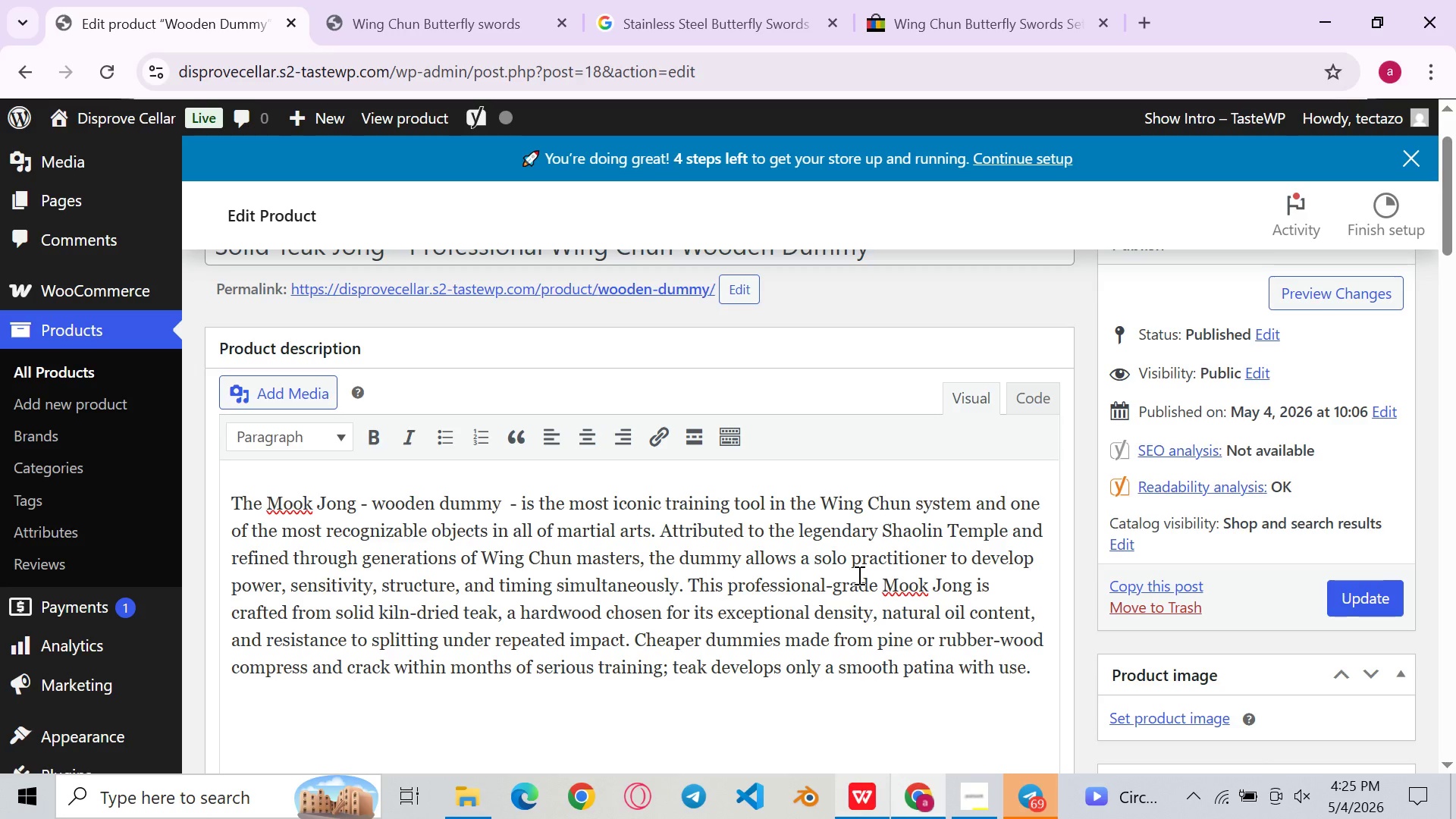 
key(Control+V)
 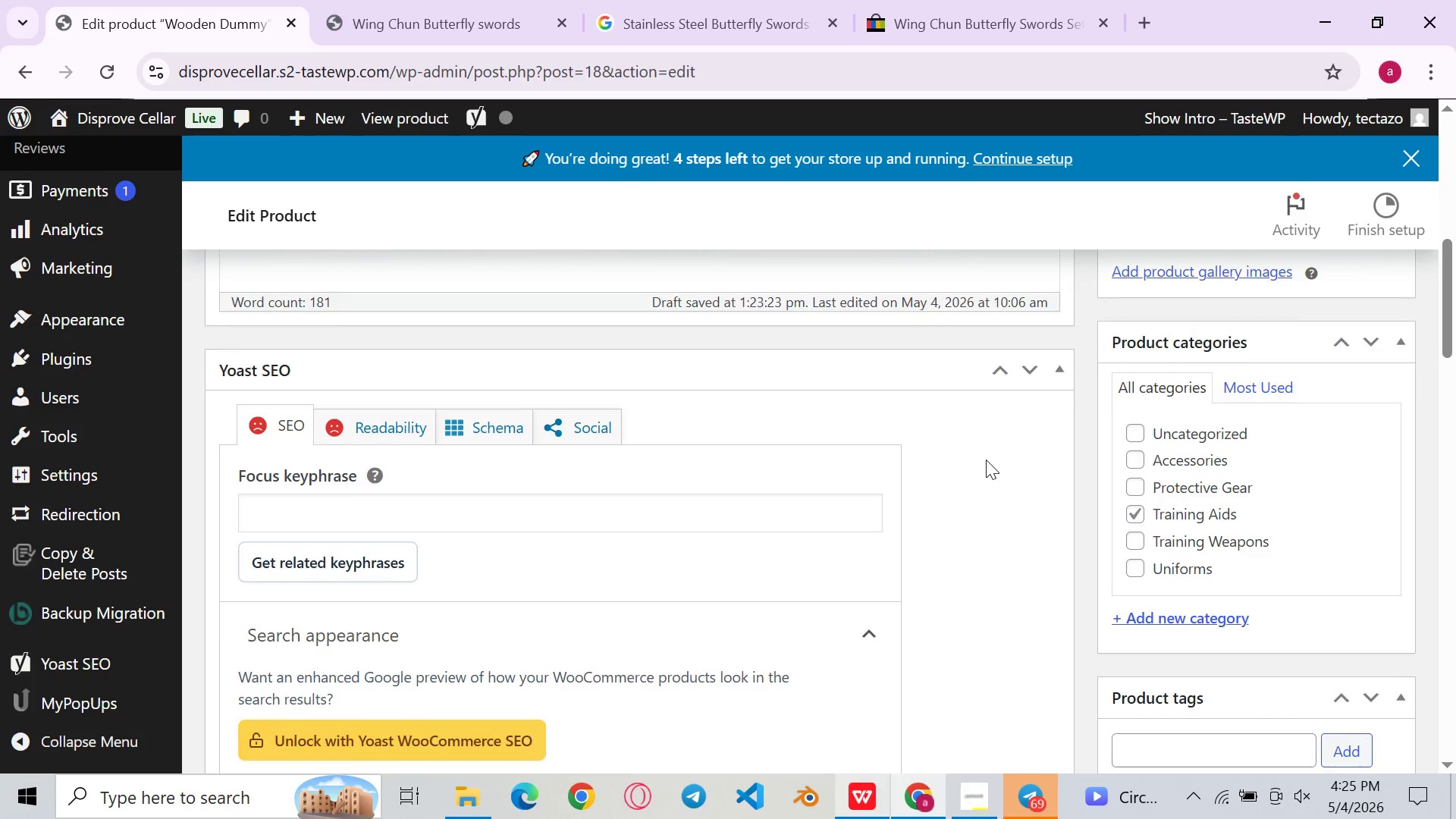 
wait(9.66)
 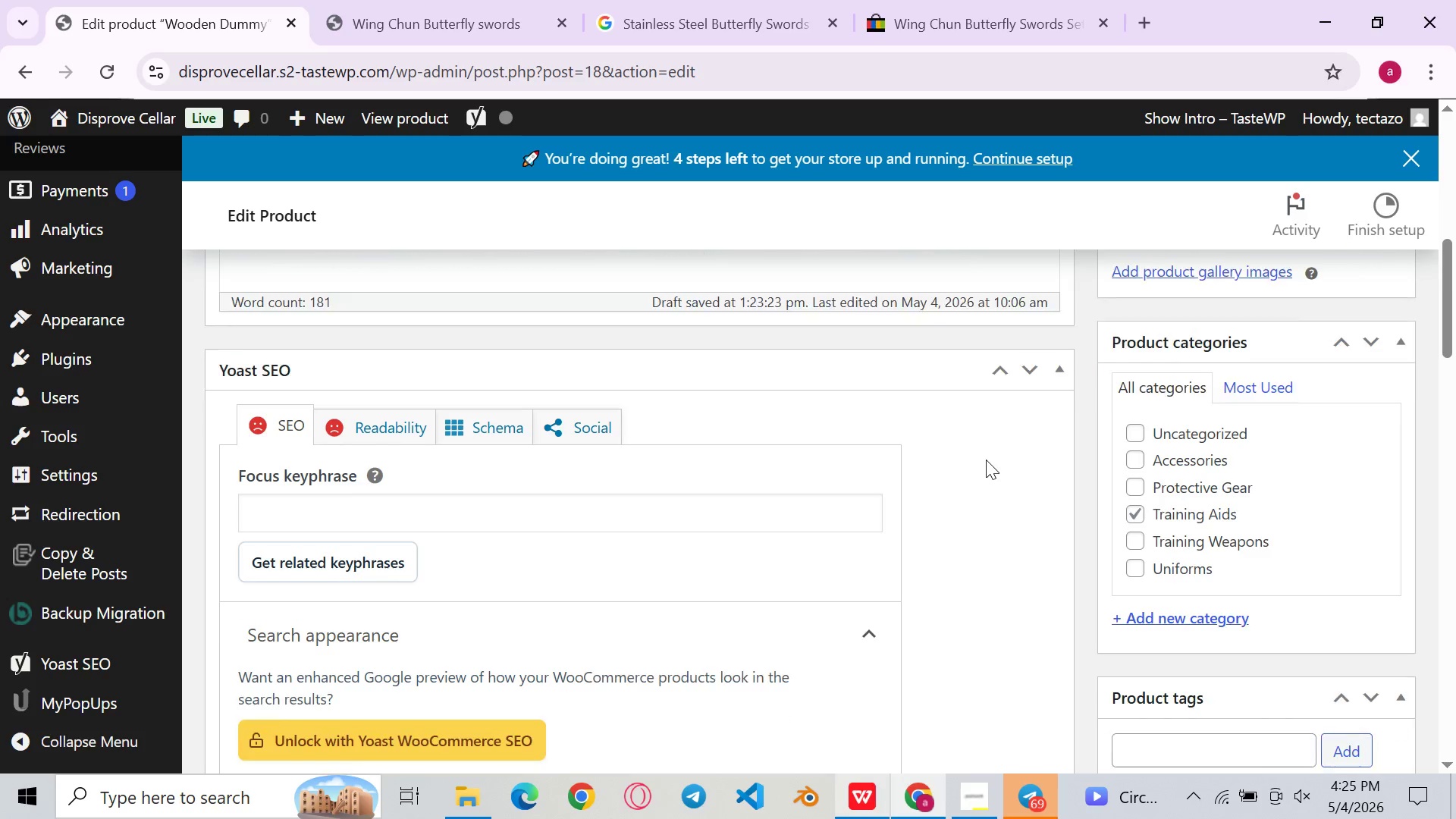 
left_click([774, 522])
 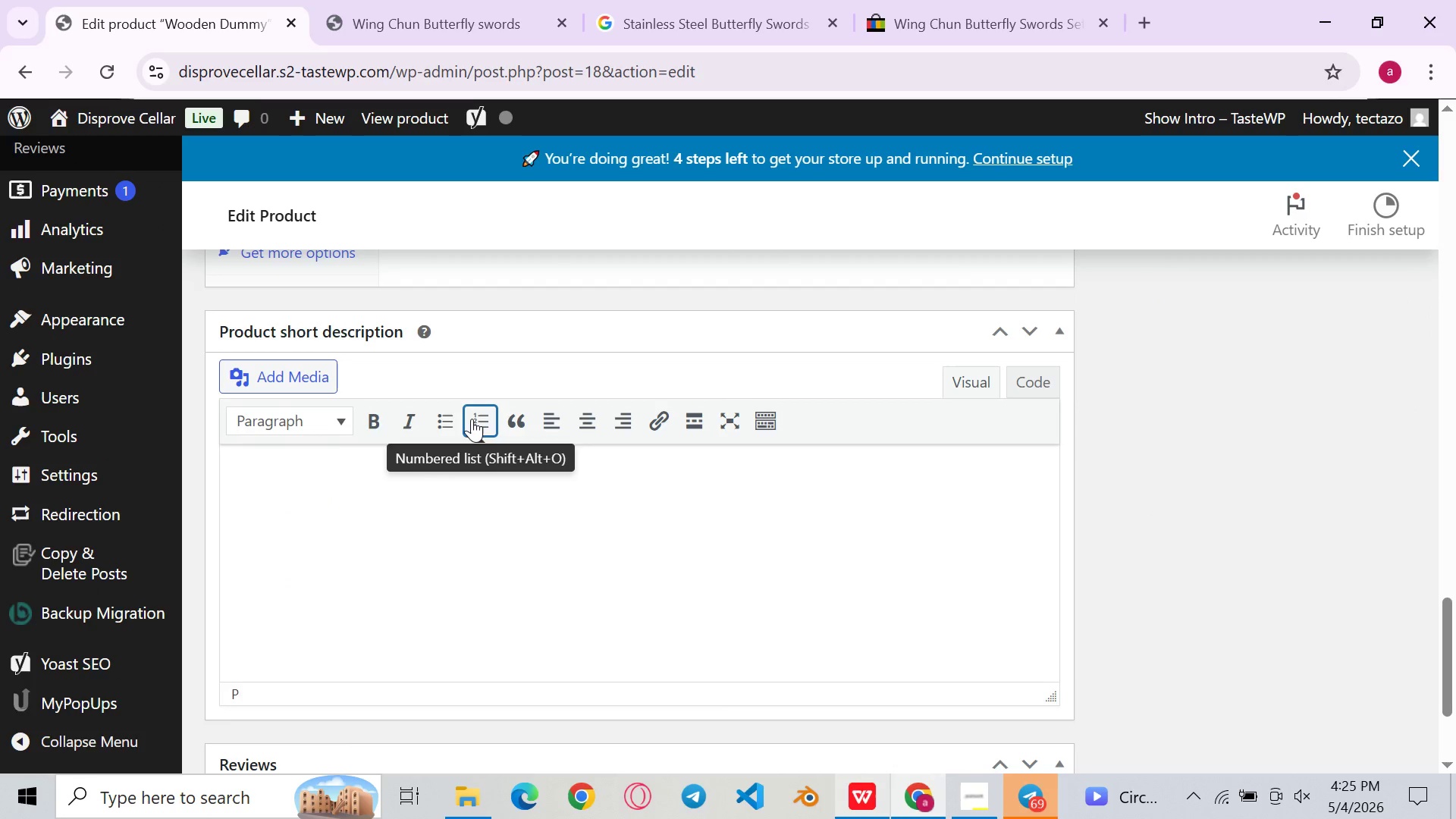 
left_click([462, 418])
 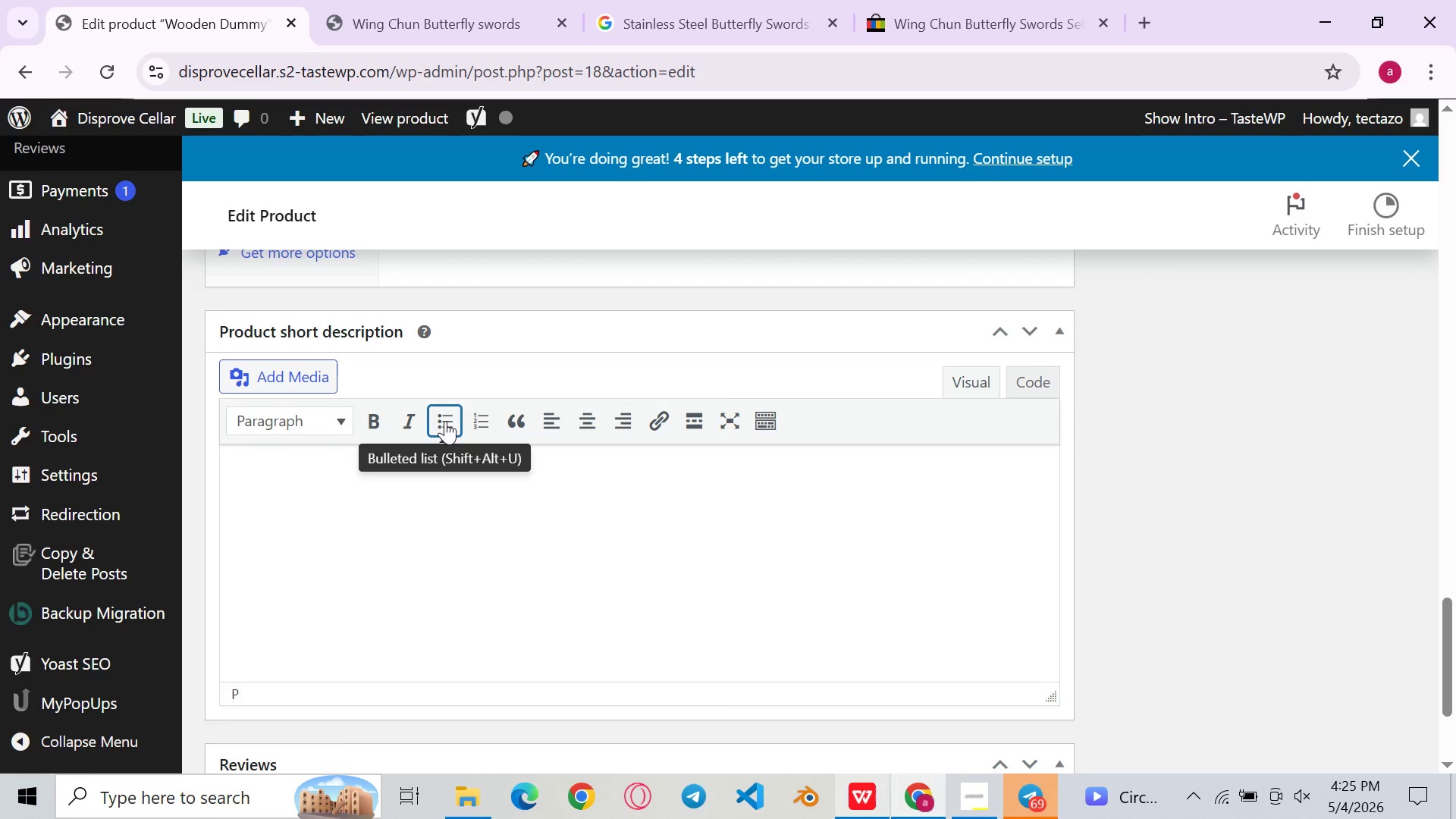 
left_click([445, 421])
 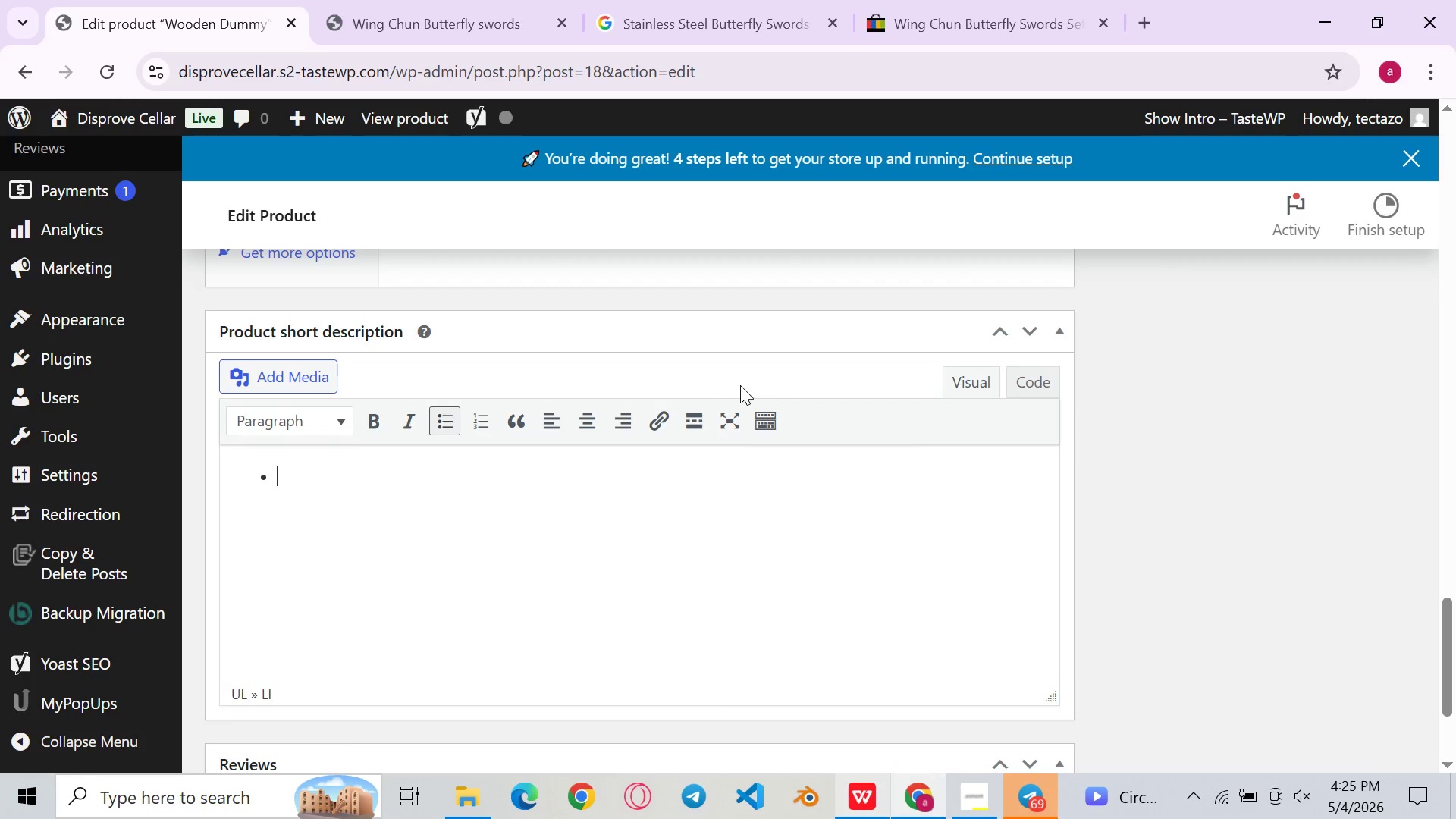 
type(Main post and arms crafted from kiln-dre)
key(Backspace)
type(ied teak - naturally dense ND )
key(Backspace)
key(Backspace)
key(Backspace)
type(anf)
key(Backspace)
type(d moisture-resisten)
 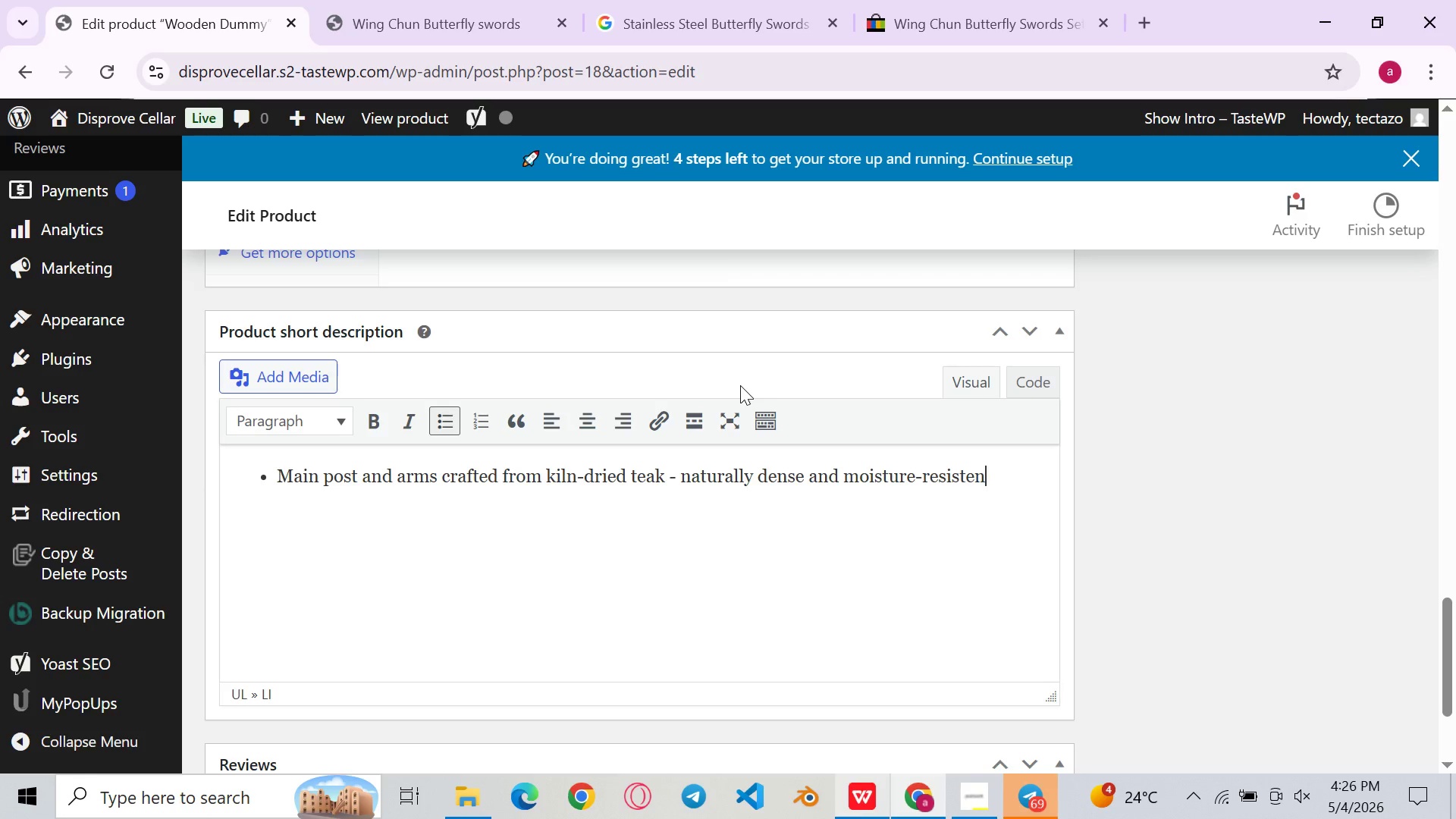 
key(Backspace)
key(Backspace)
type(ant )
 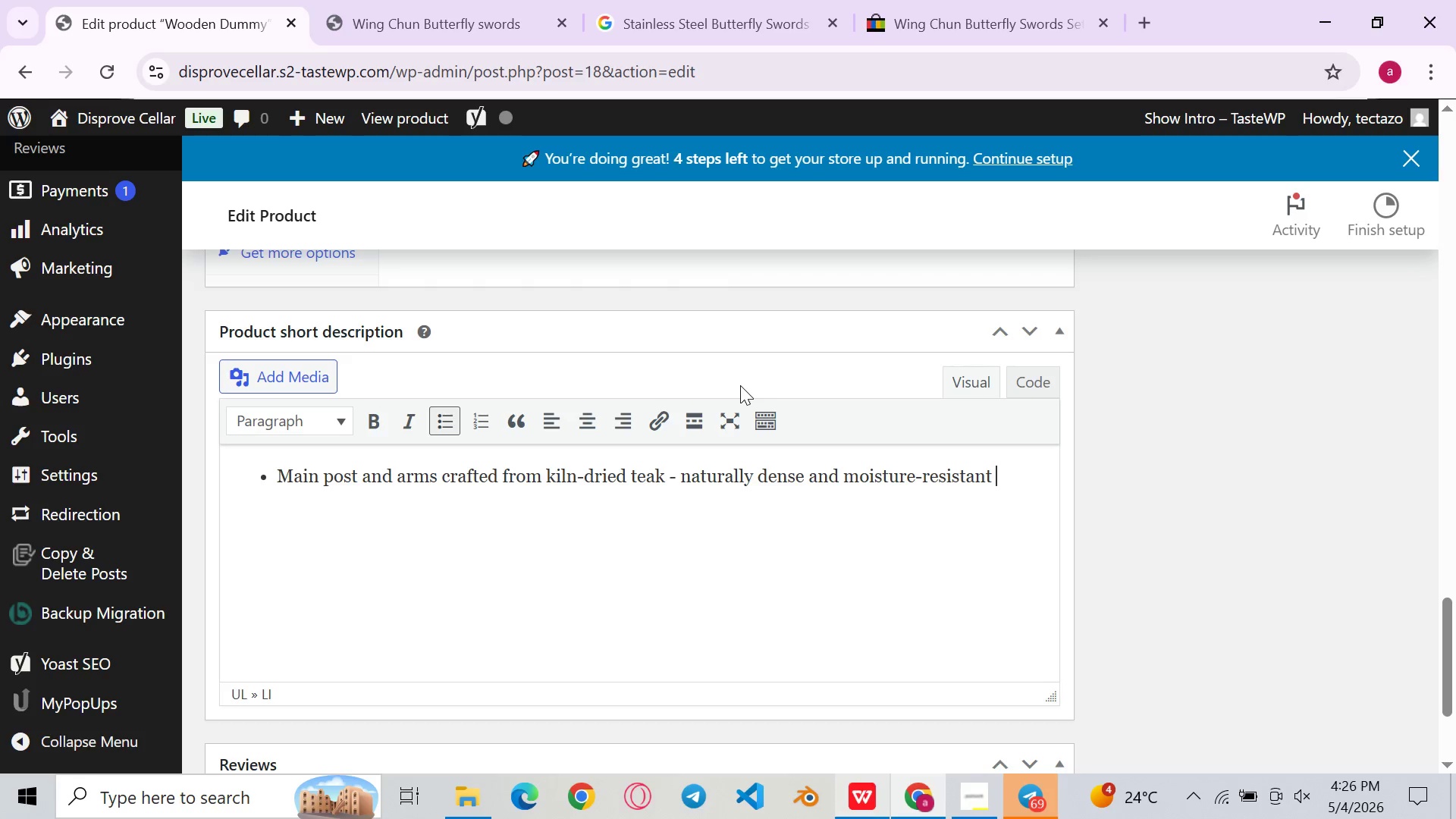 
type(for indoor or covo)
key(Backspace)
type(er )
 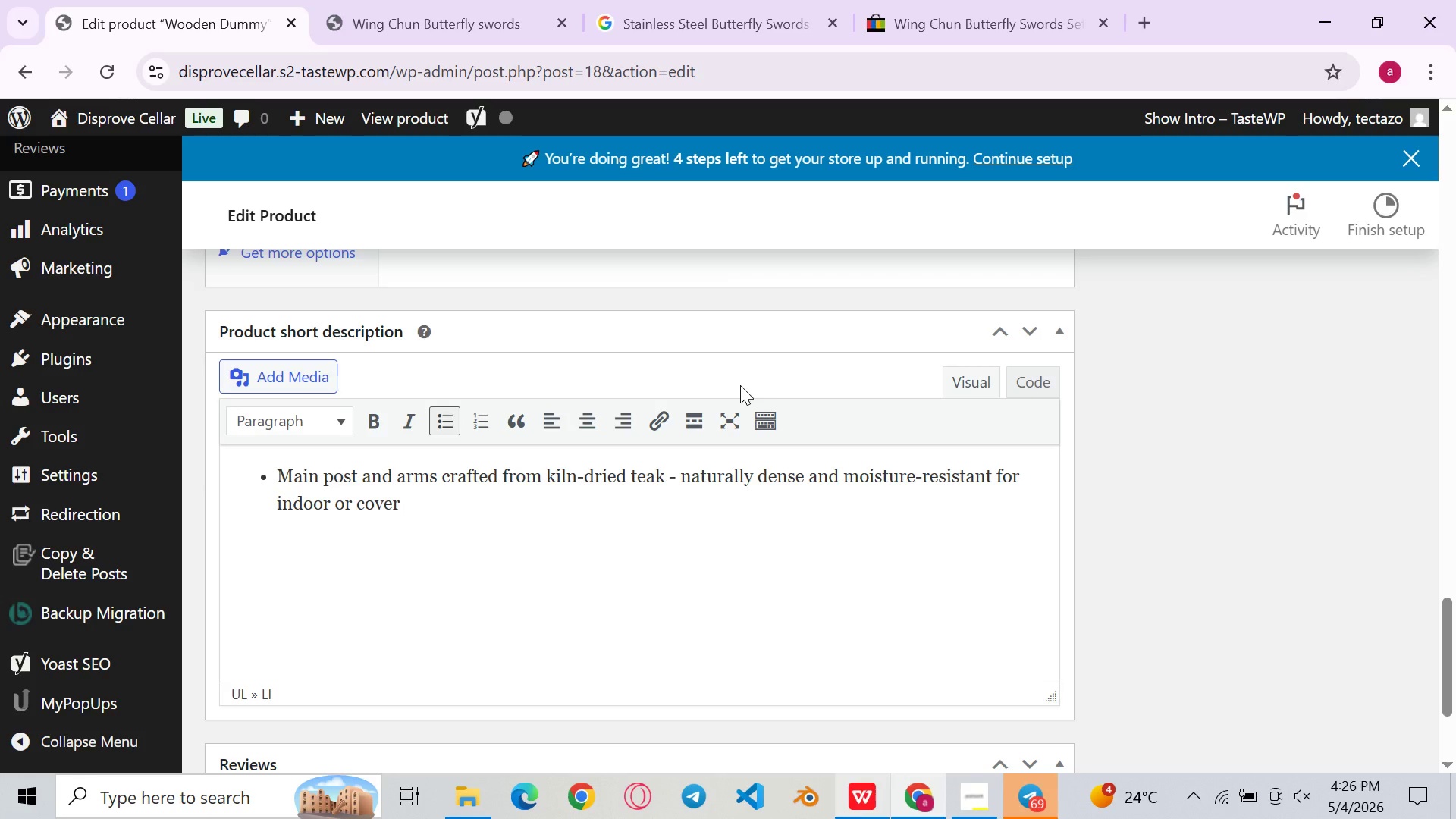 
wait(5.14)
 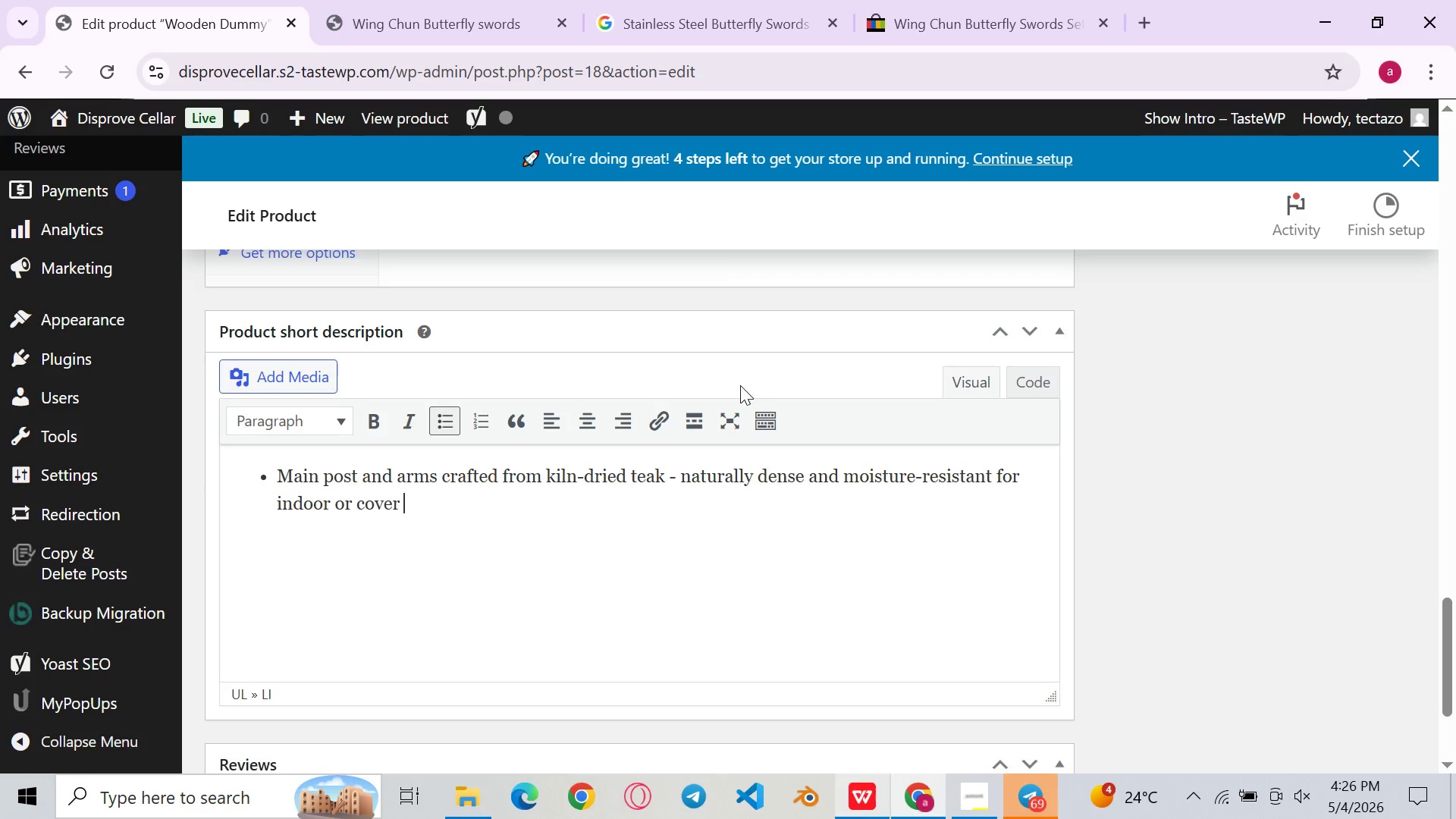 
key(Backspace)
type(d)
key(Backspace)
type(ed our)
key(Backspace)
type(t )
key(Backspace)
key(Backspace)
type(tdoor use)
 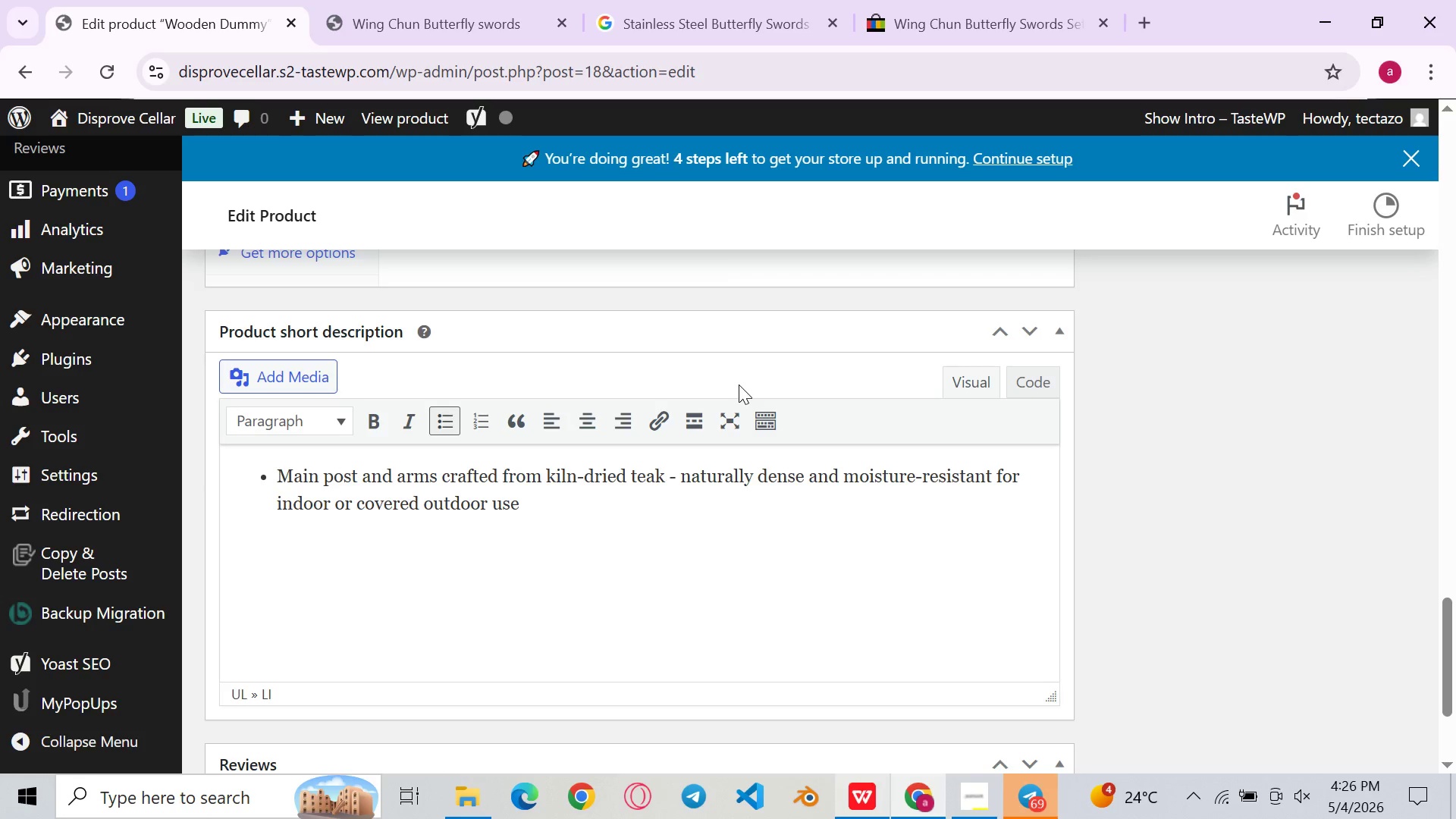 
key(Enter)
 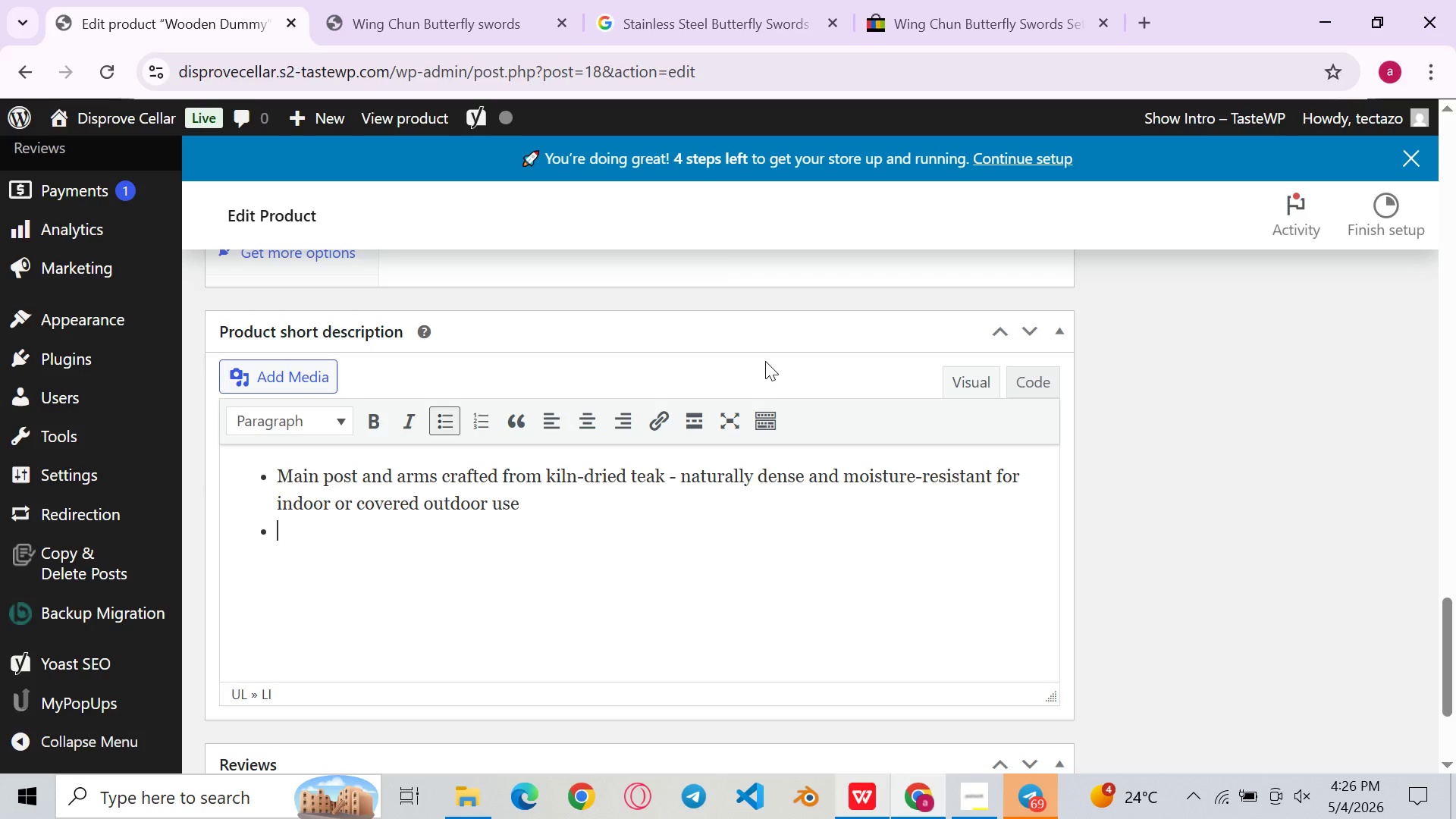 
wait(5.38)
 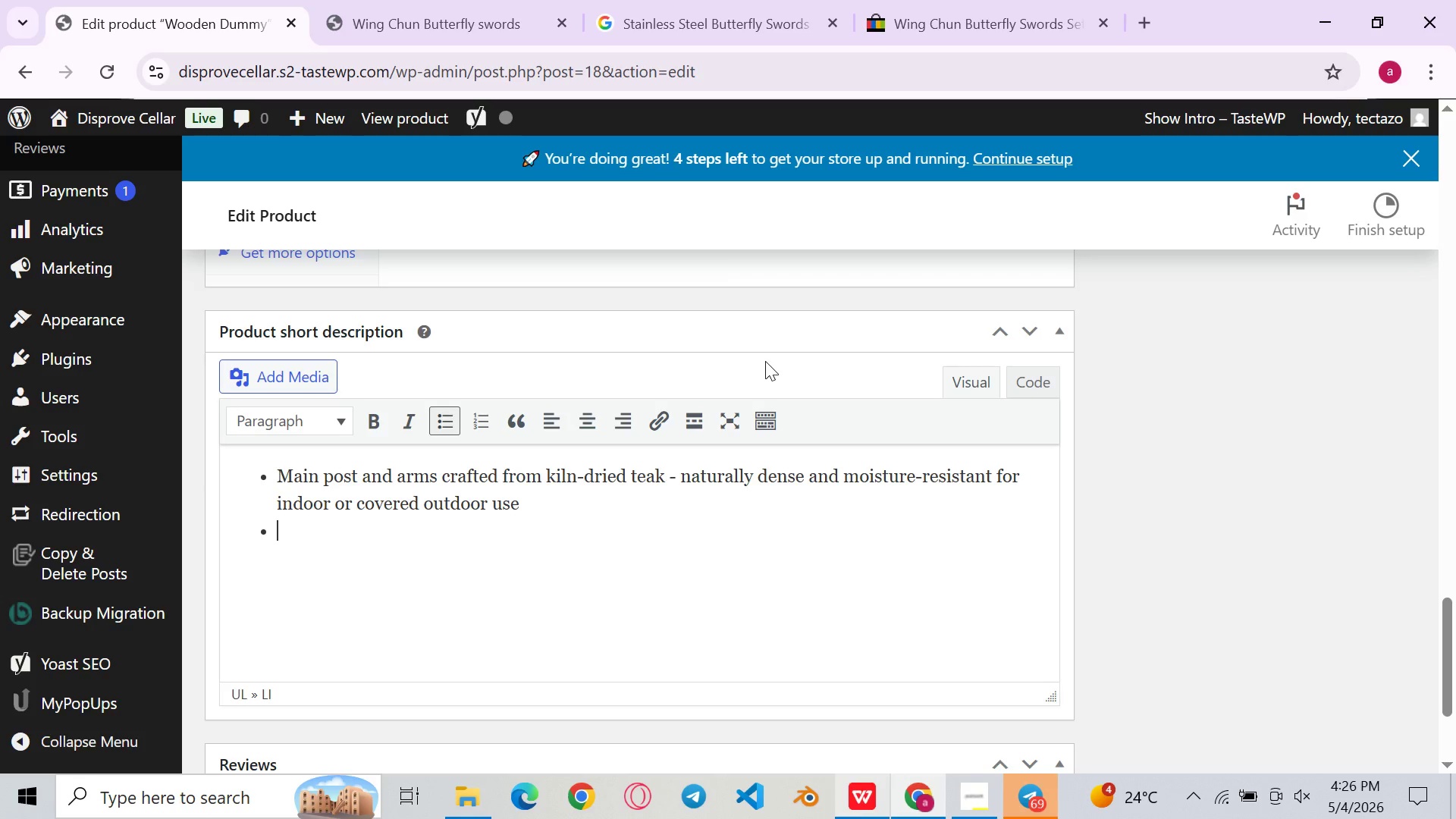 
type(Traditional three-arm, one-leg)
 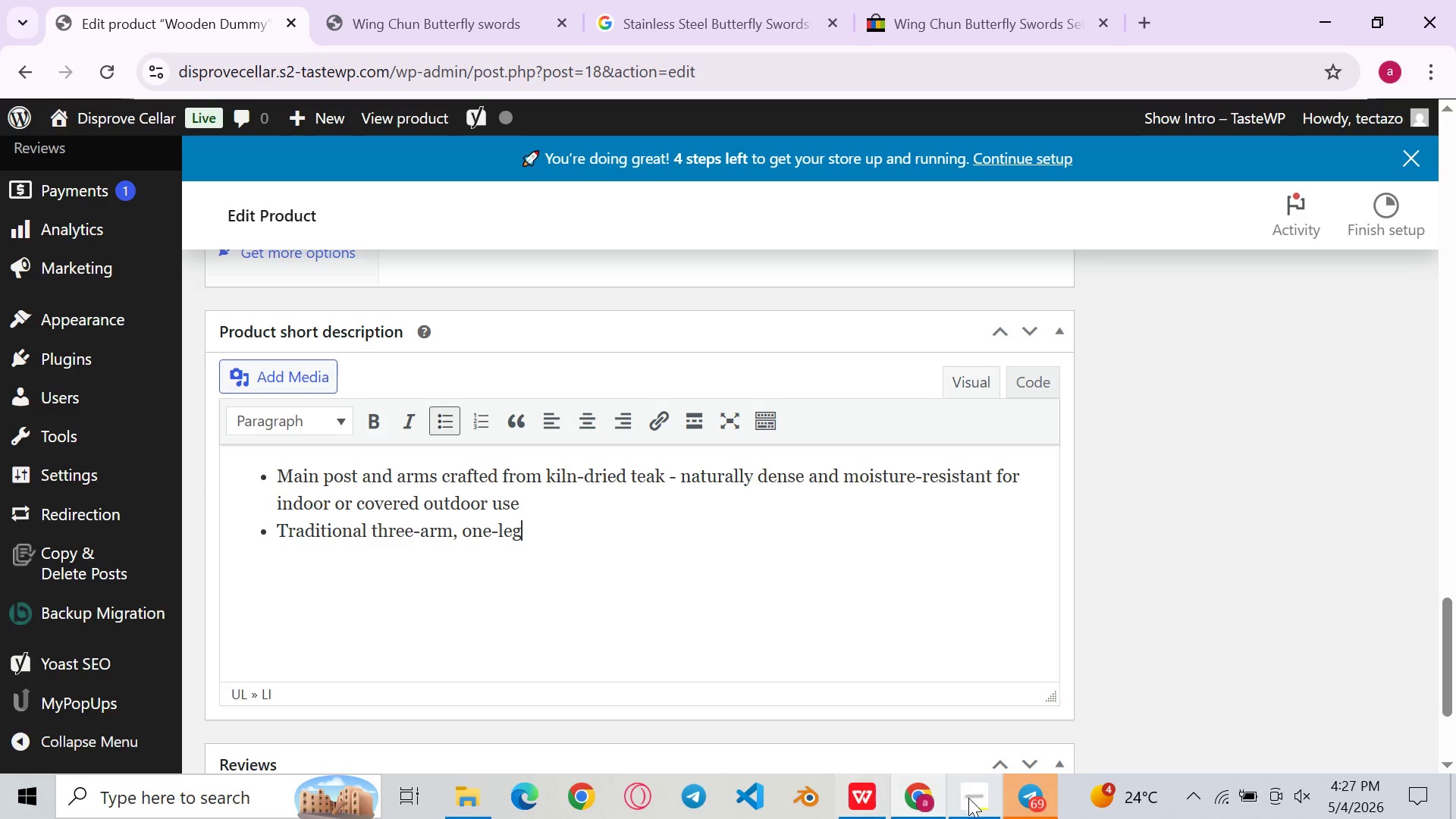 
left_click([968, 802])